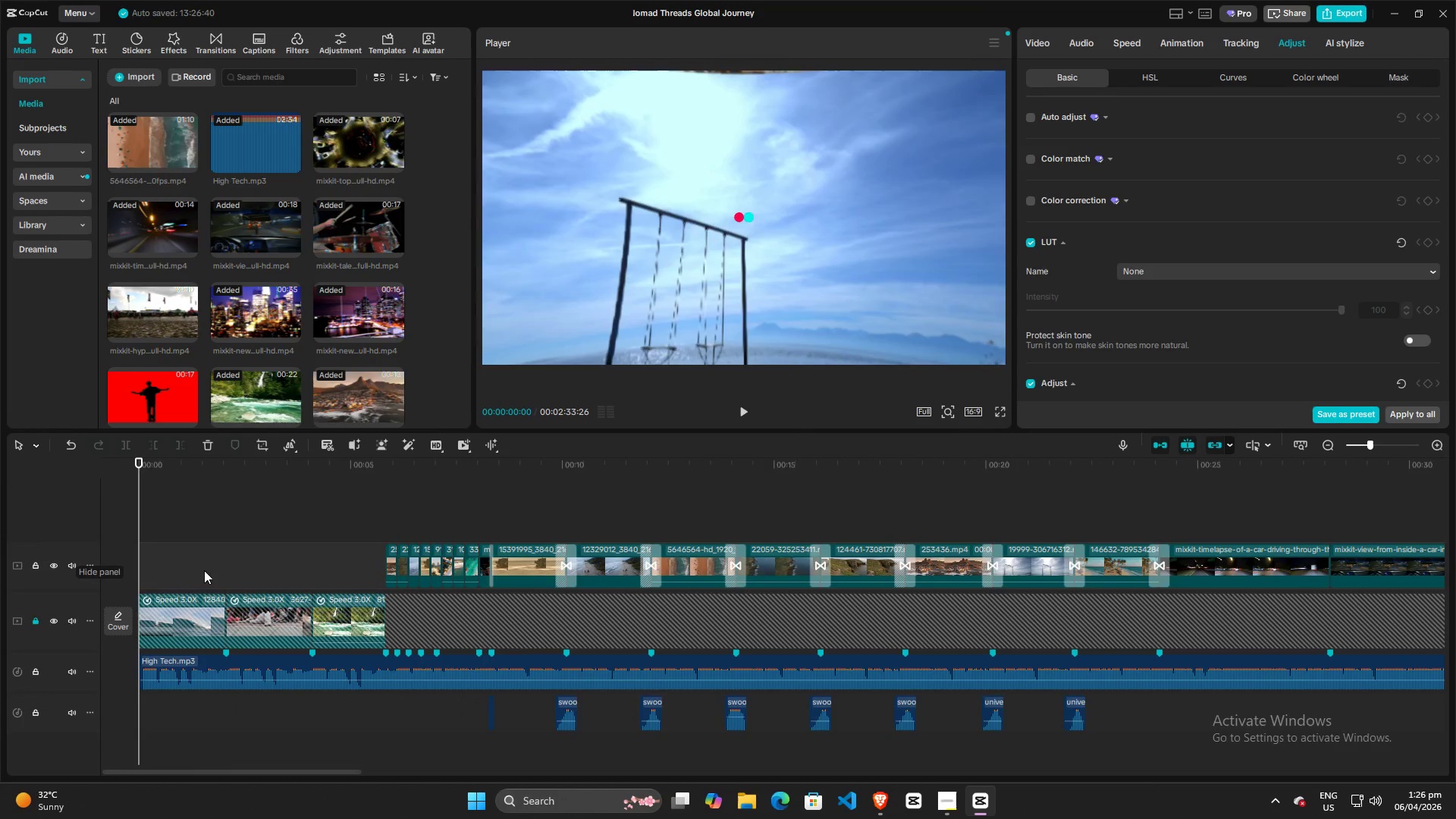 
key(Space)
 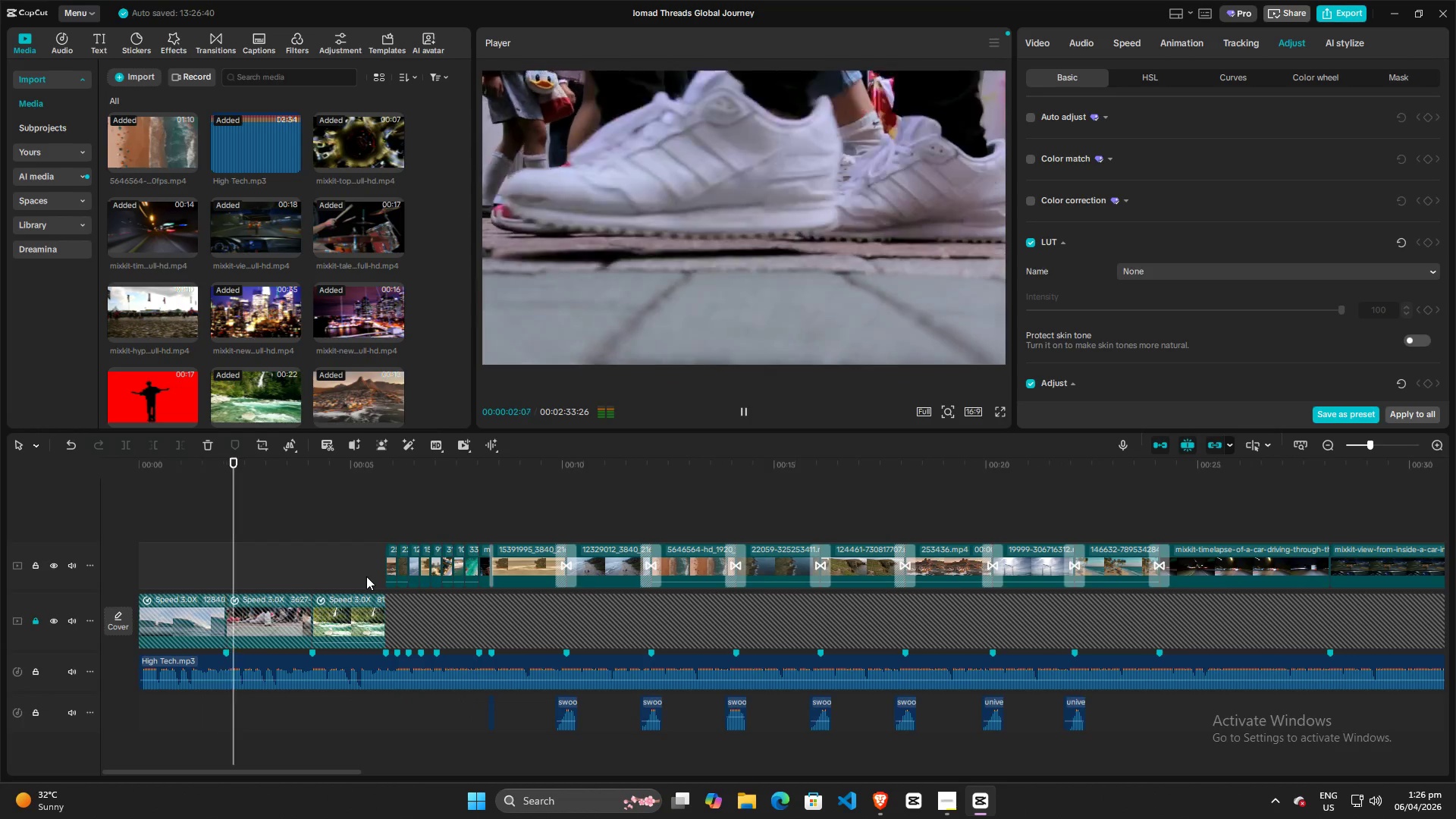 
scroll: coordinate [359, 343], scroll_direction: down, amount: 2.0
 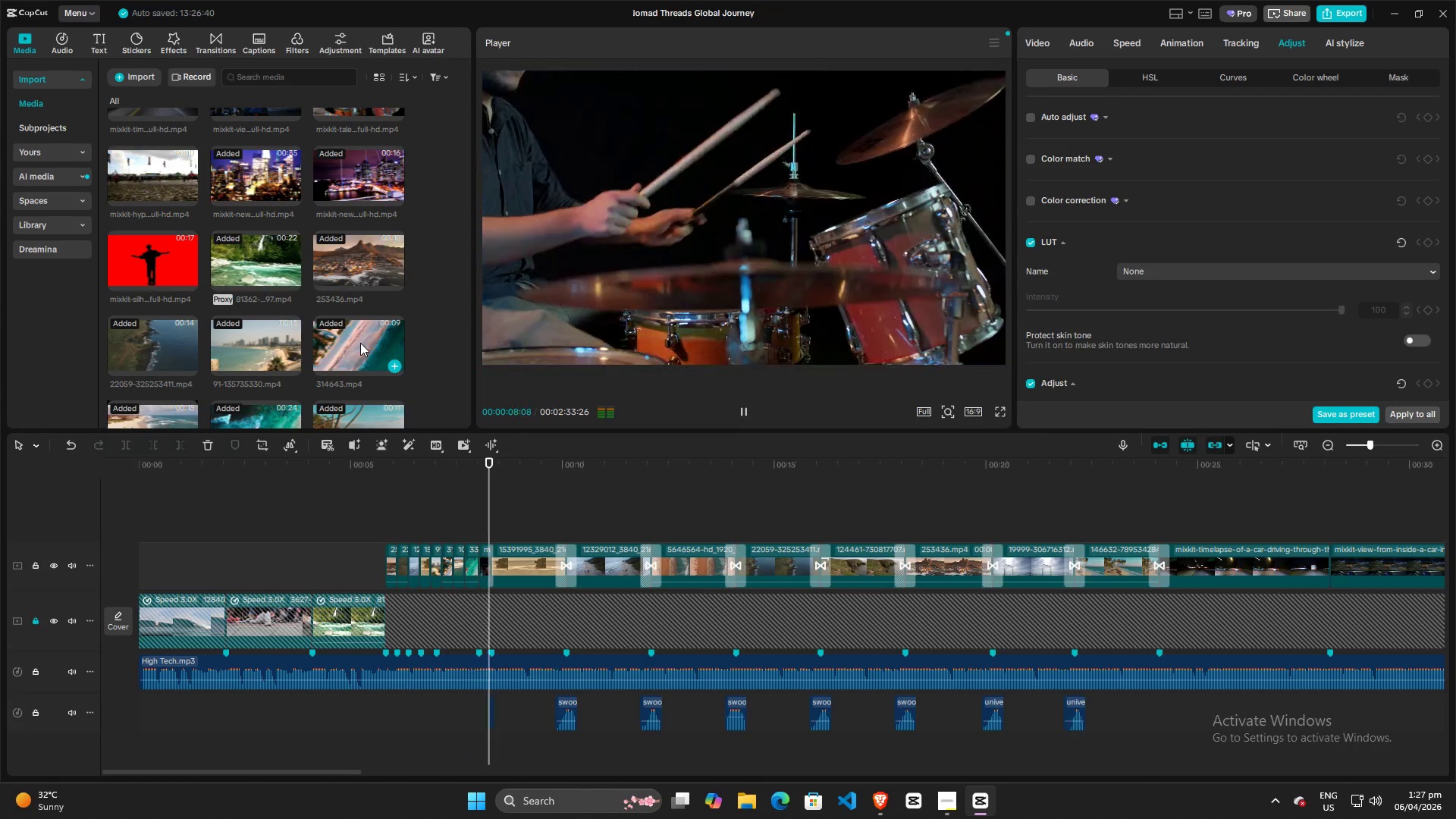 
wait(6.37)
 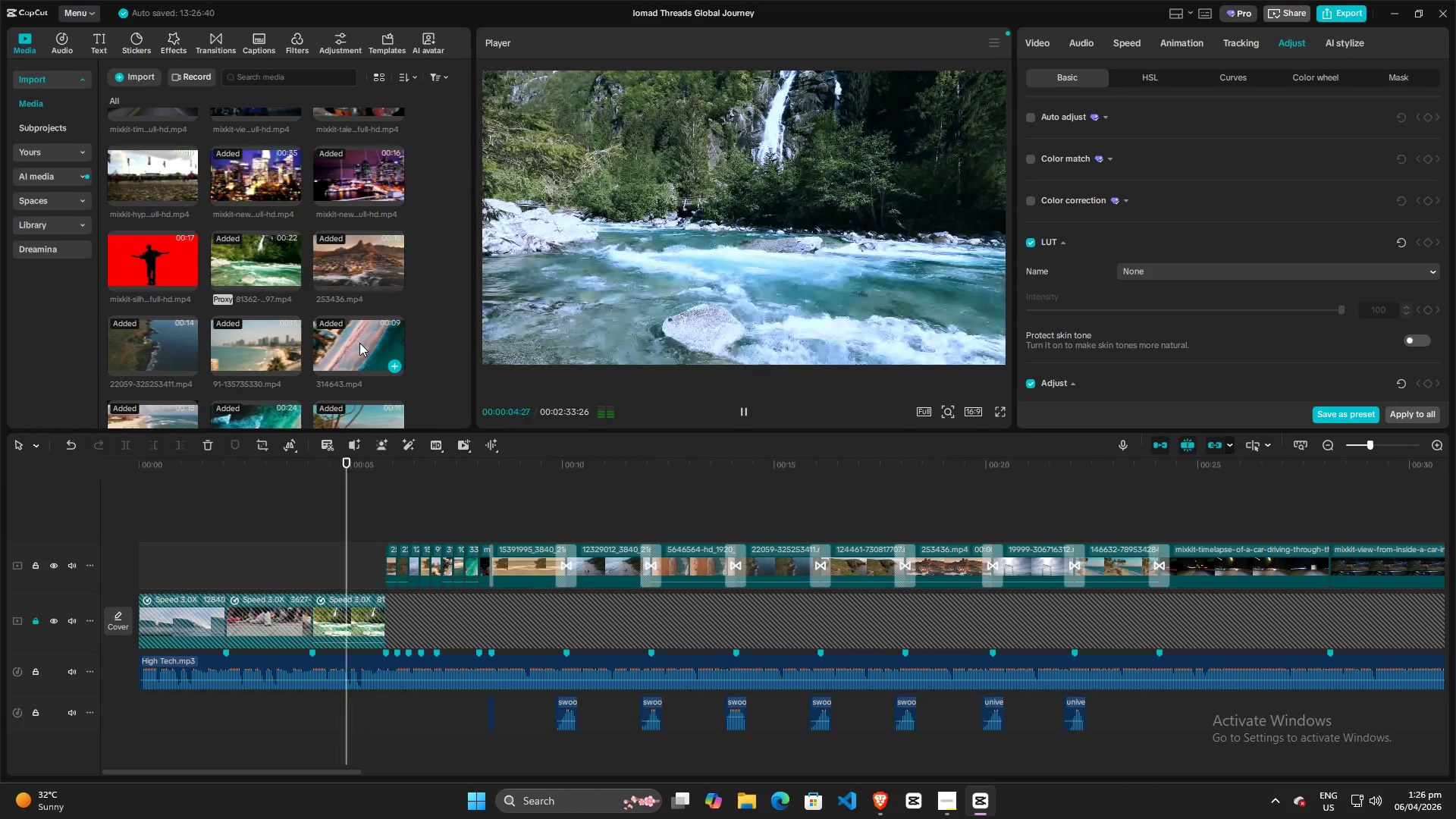 
scroll: coordinate [383, 338], scroll_direction: down, amount: 5.0
 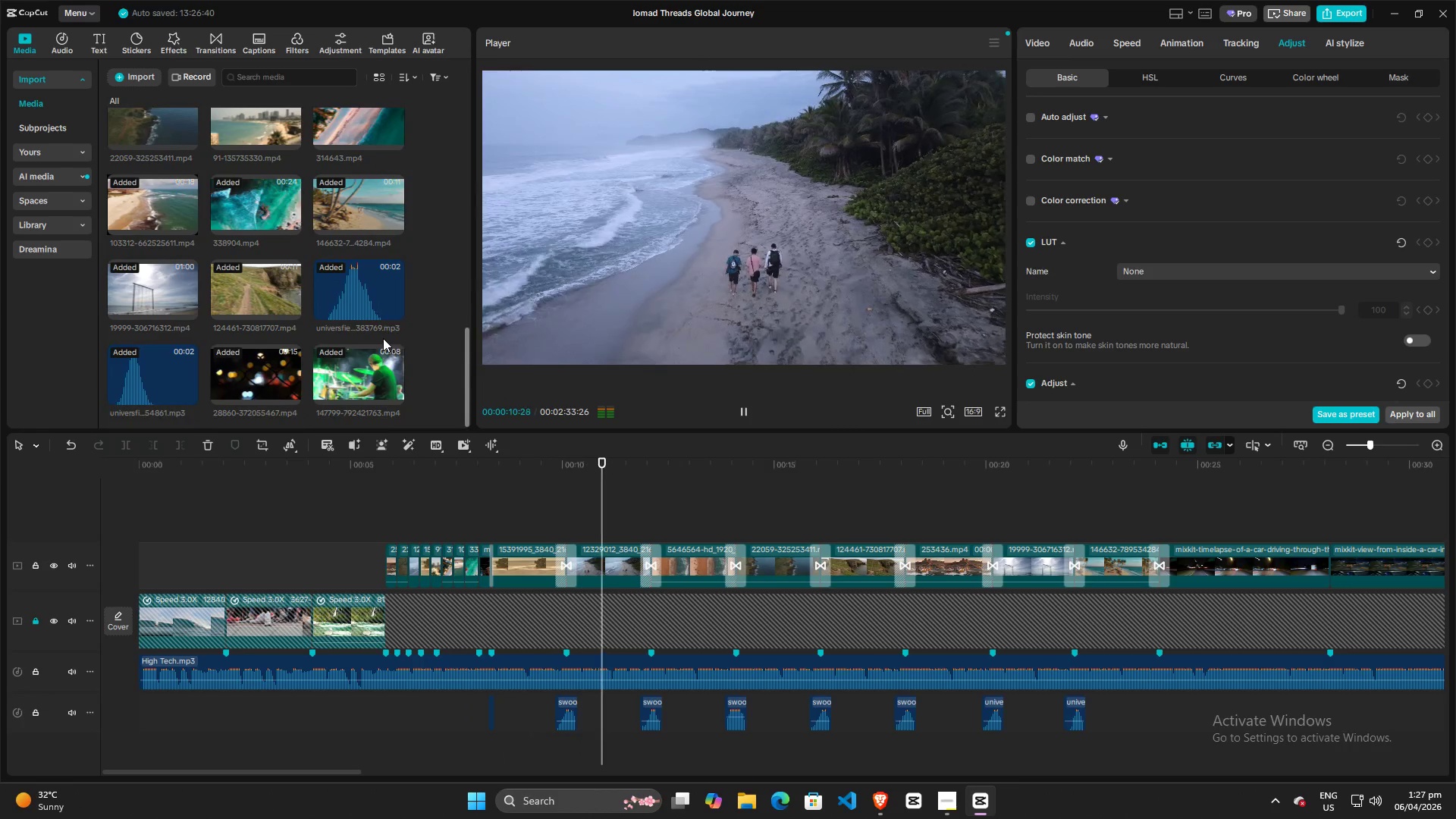 
mouse_move([399, 365])
 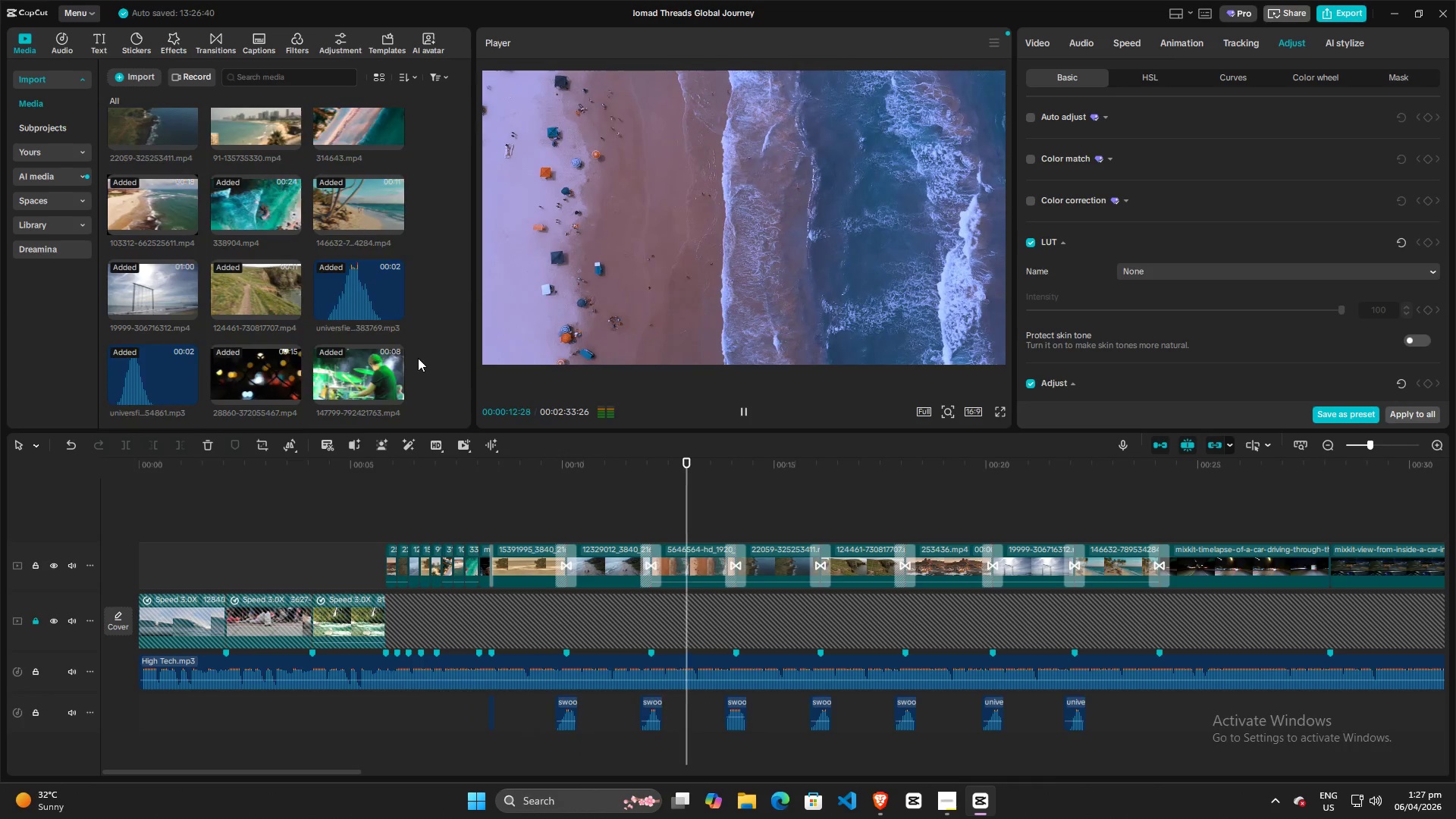 
scroll: coordinate [420, 356], scroll_direction: down, amount: 1.0
 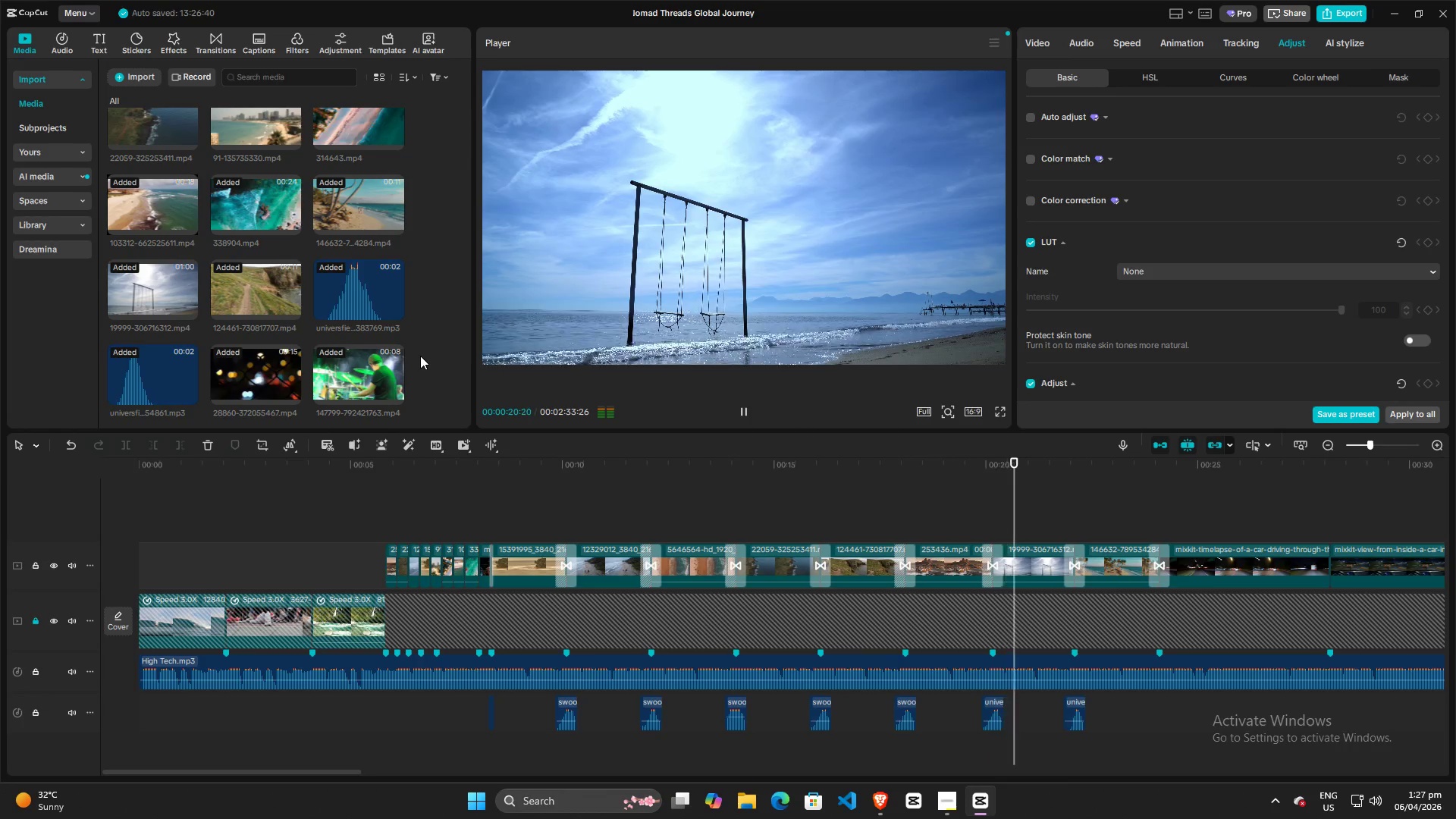 
wait(11.68)
 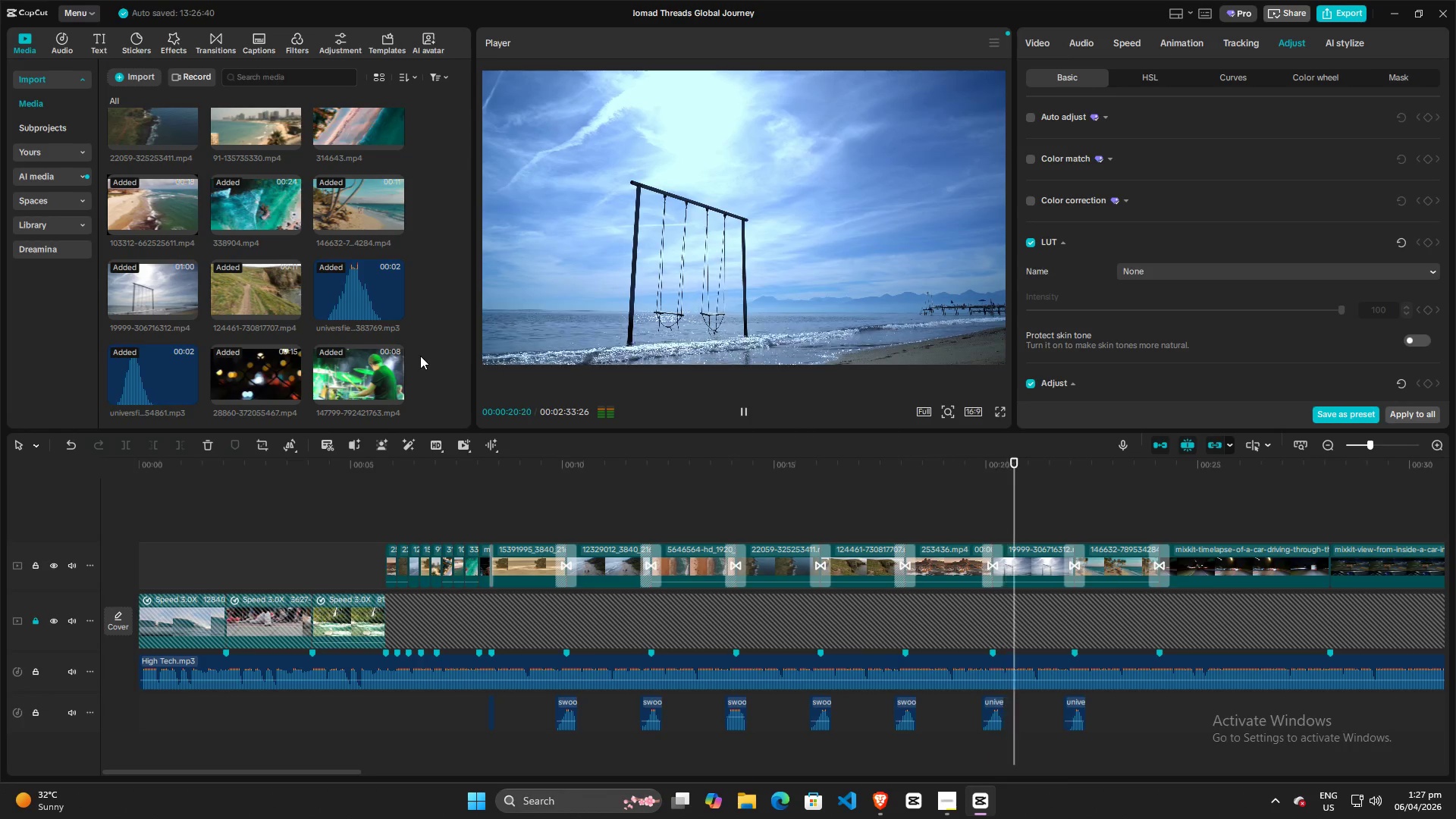 
key(Space)
 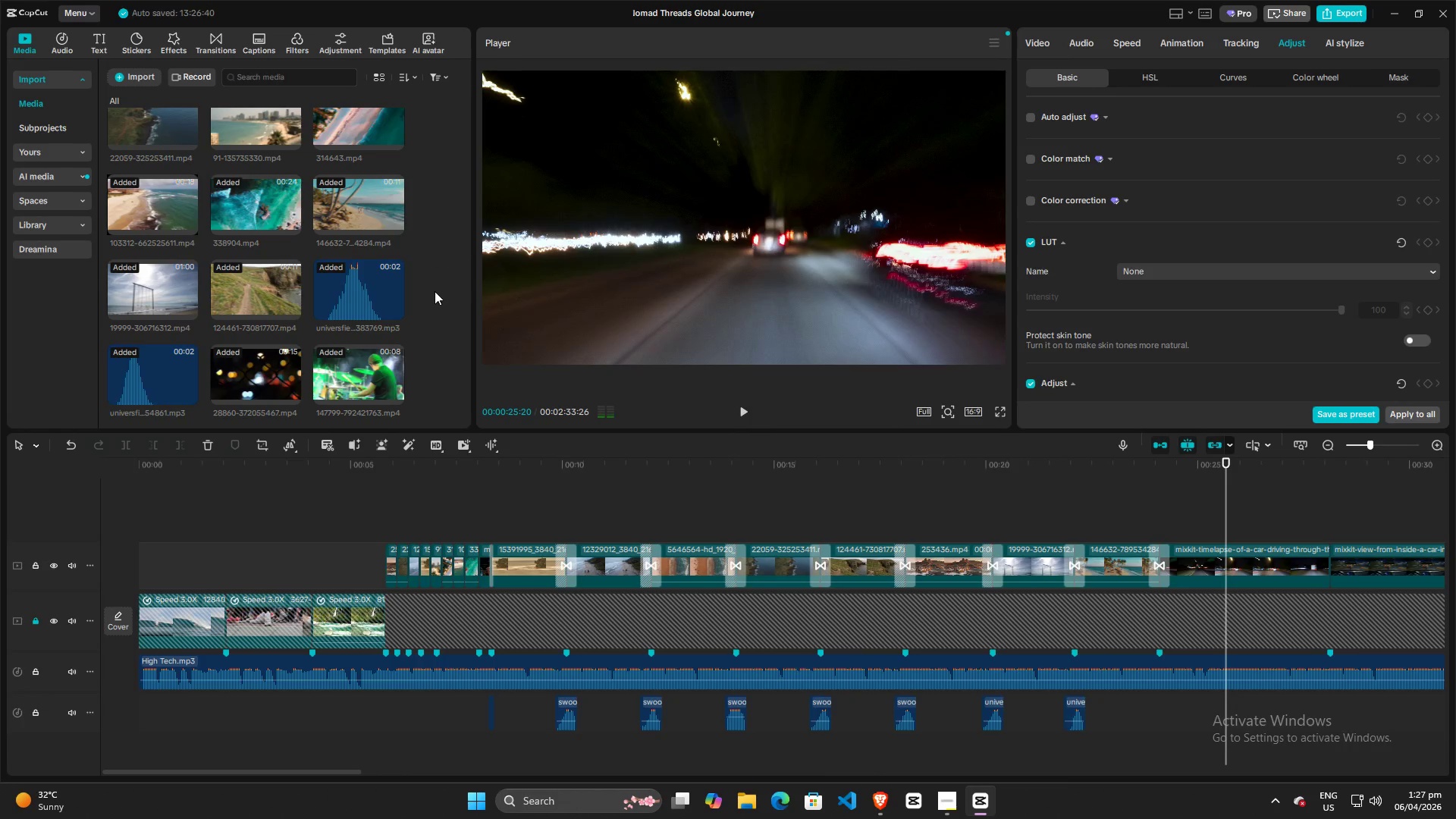 
scroll: coordinate [433, 280], scroll_direction: up, amount: 8.0
 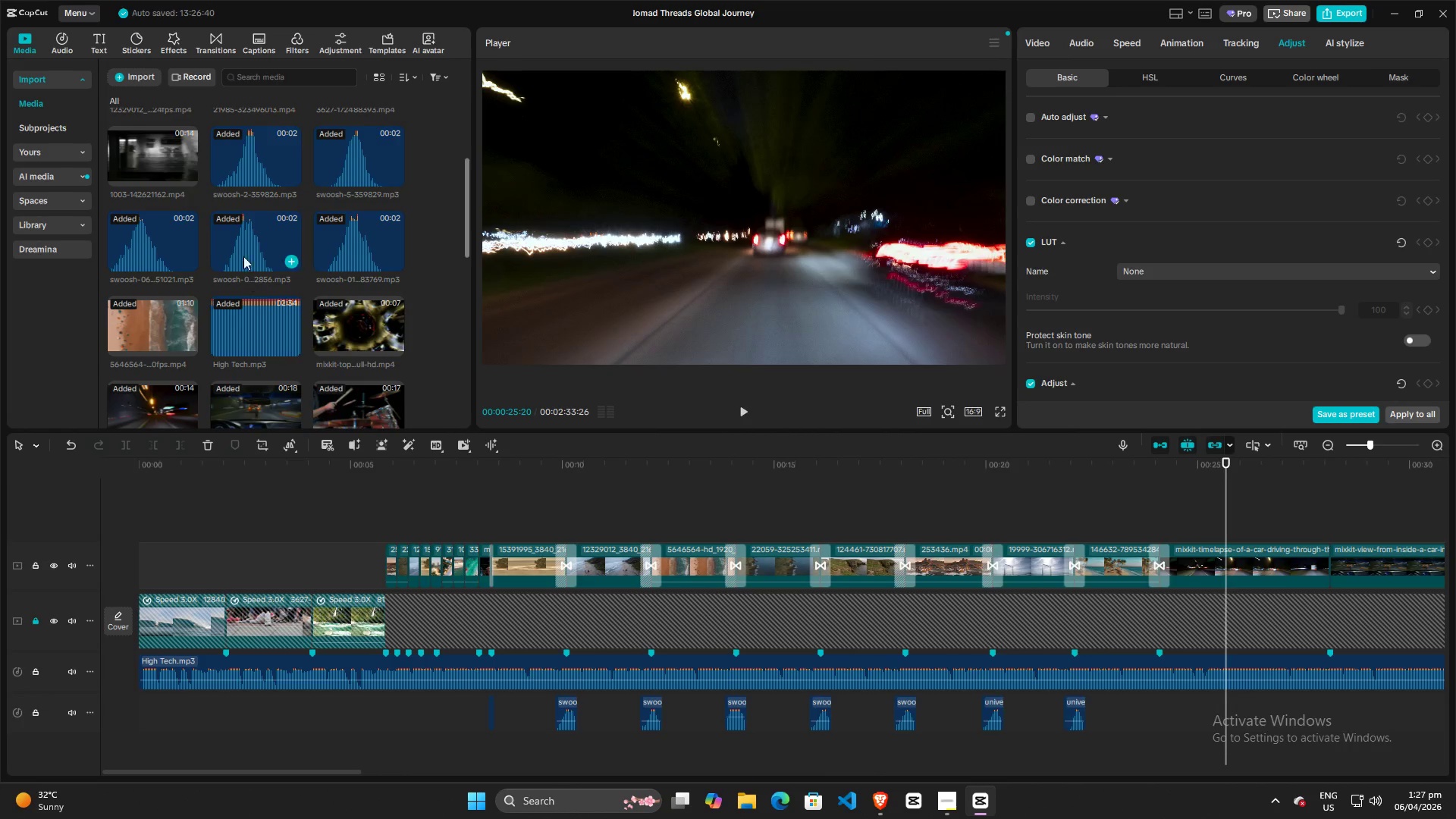 
left_click([243, 243])
 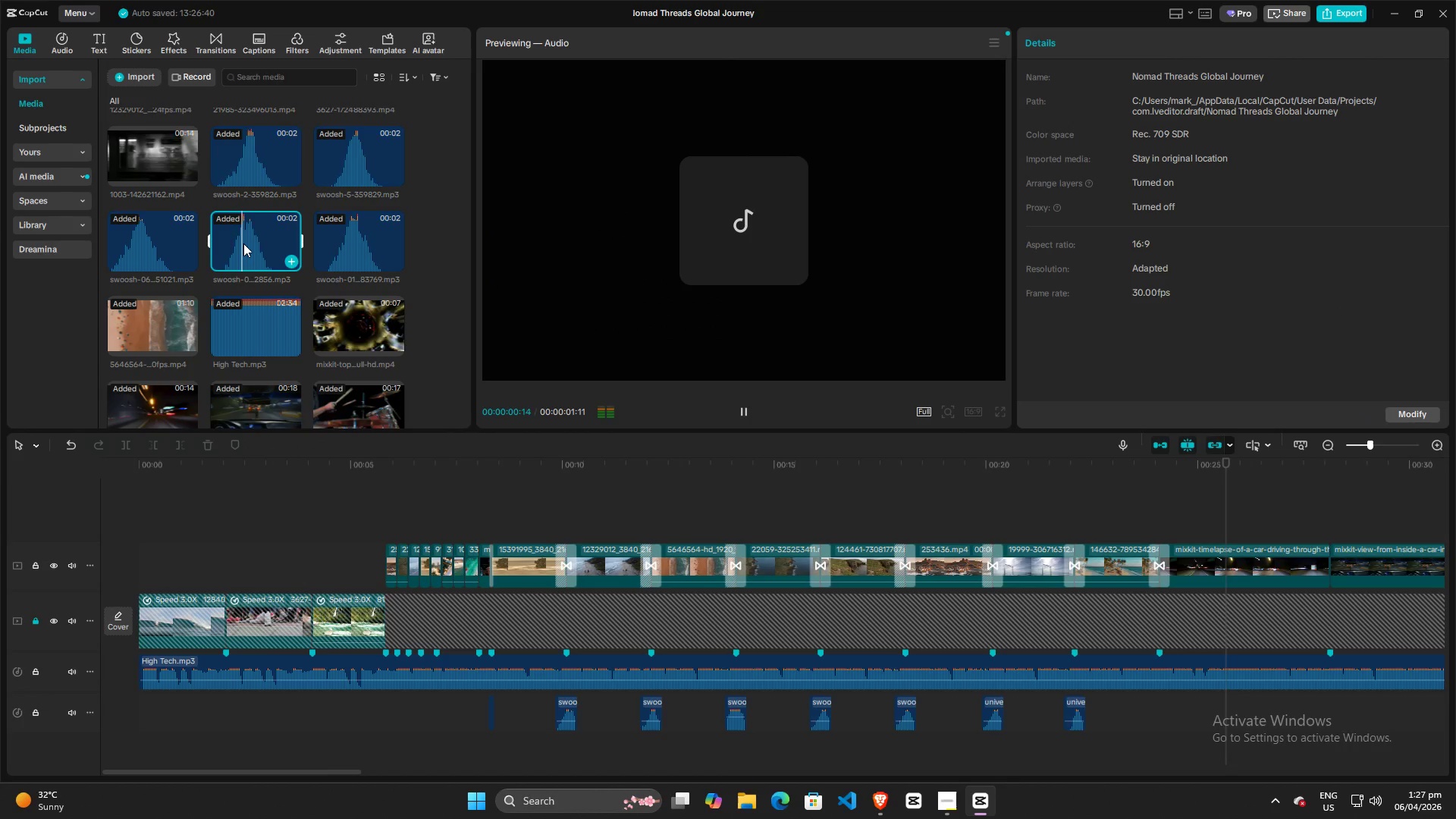 
key(Space)
 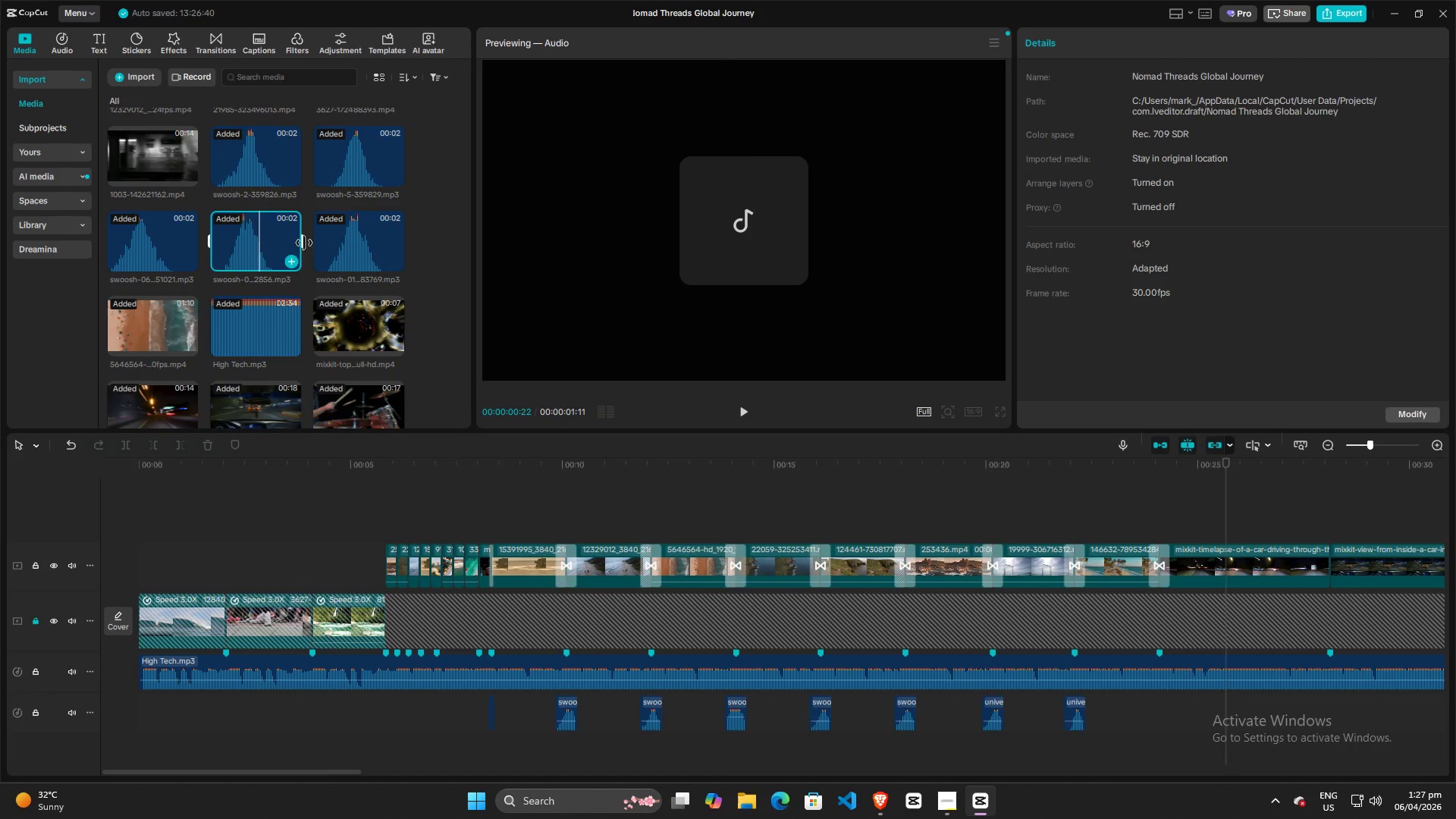 
left_click([328, 240])
 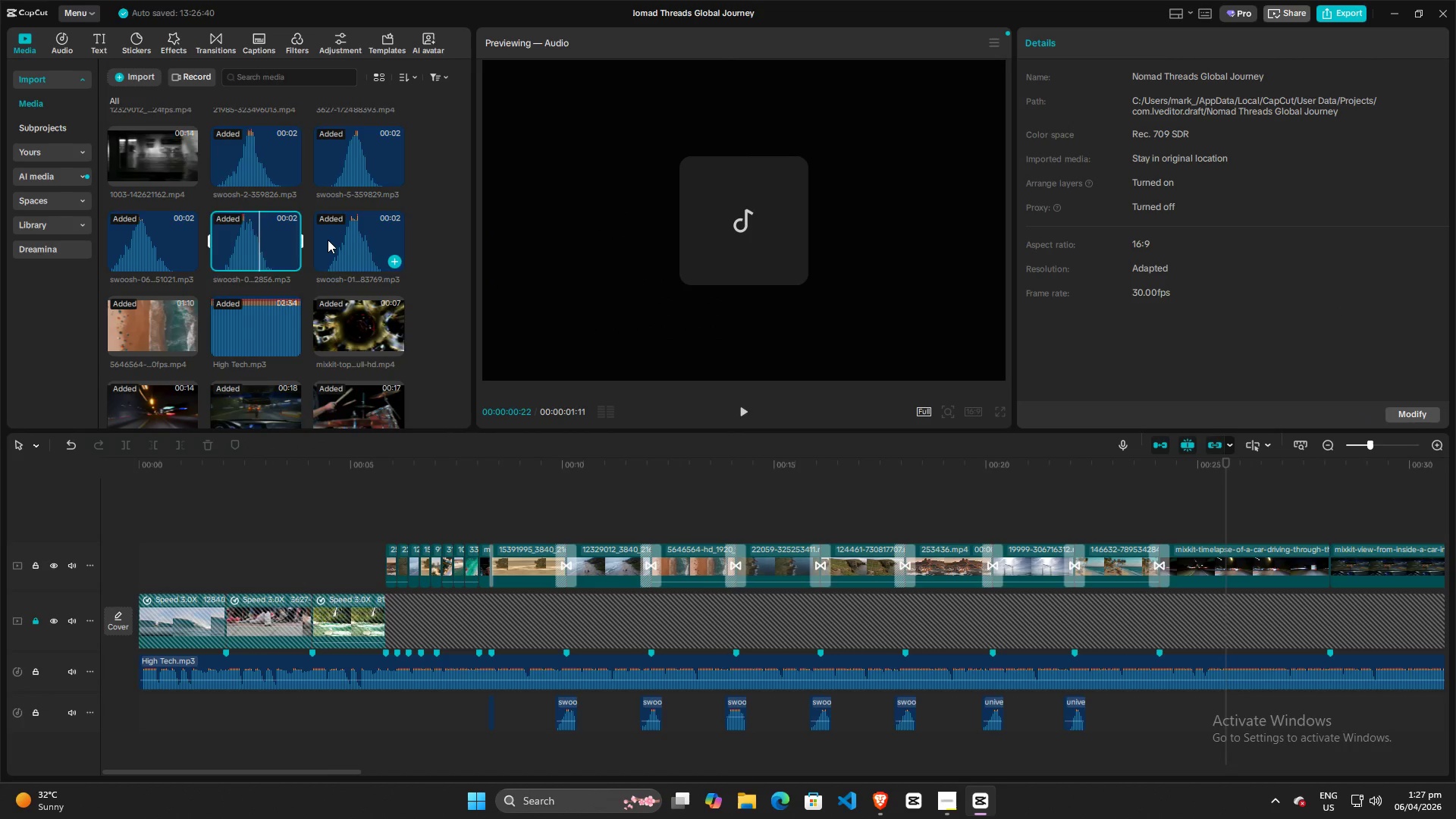 
key(Space)
 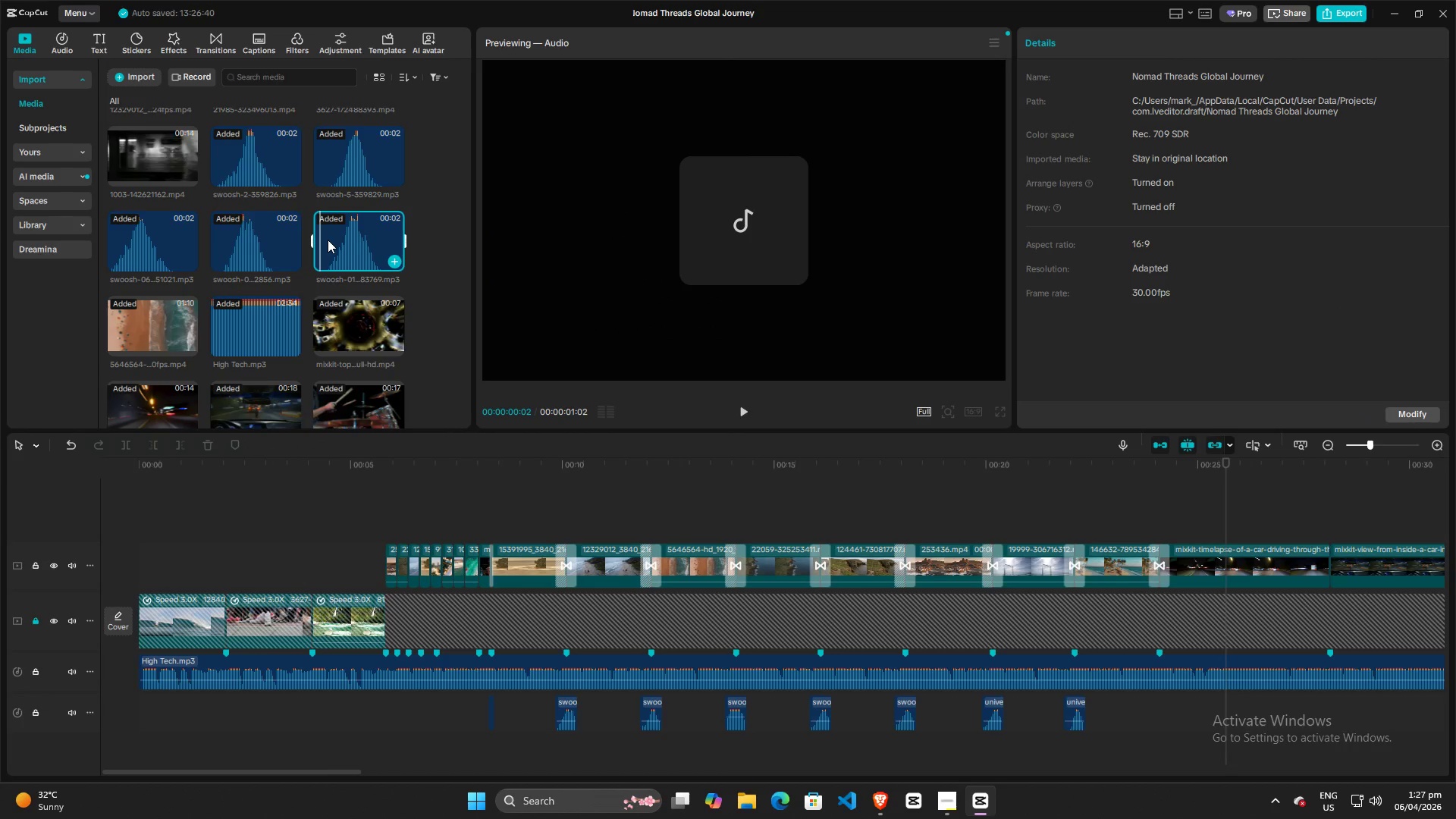 
key(Space)
 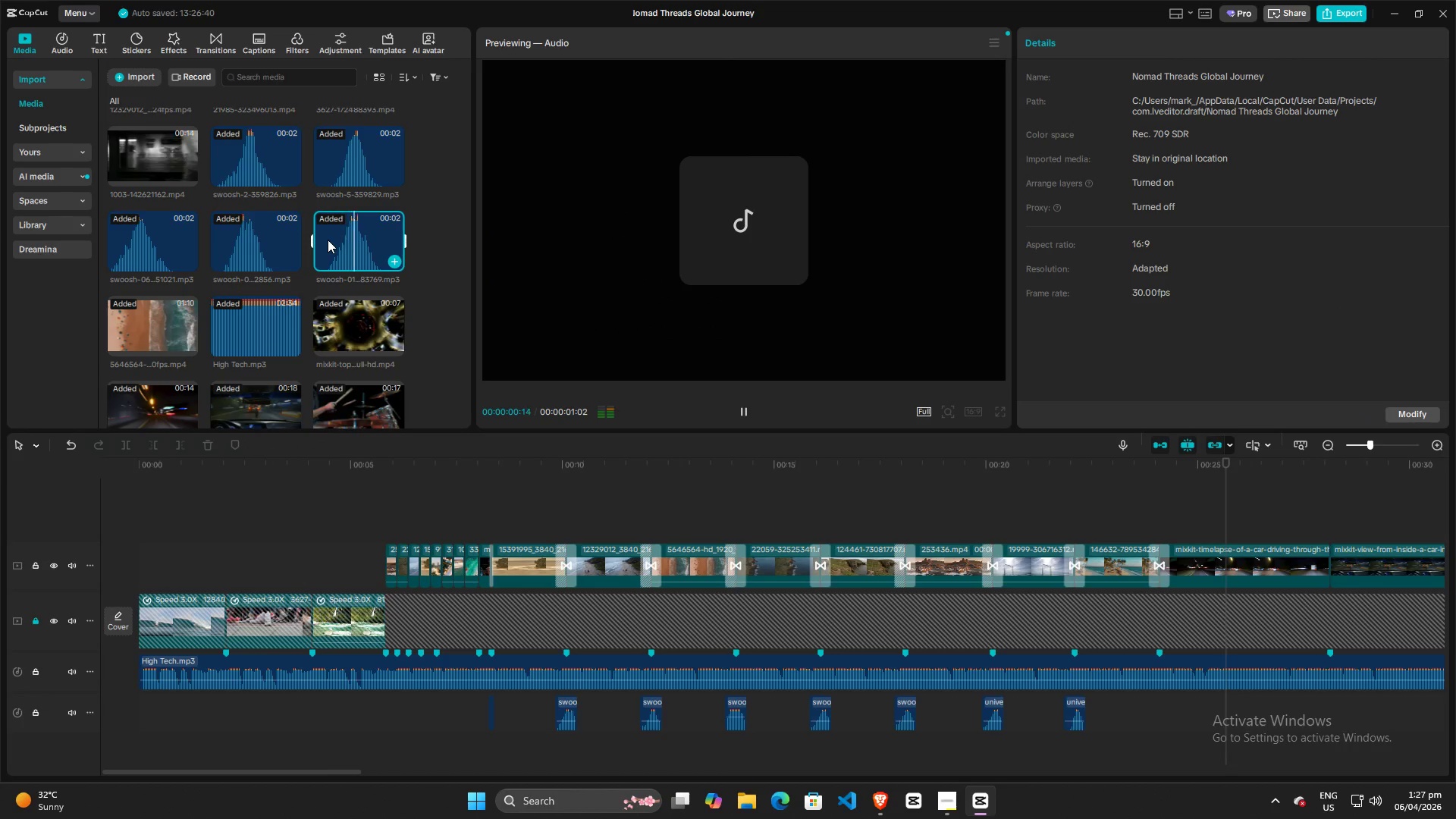 
key(Space)
 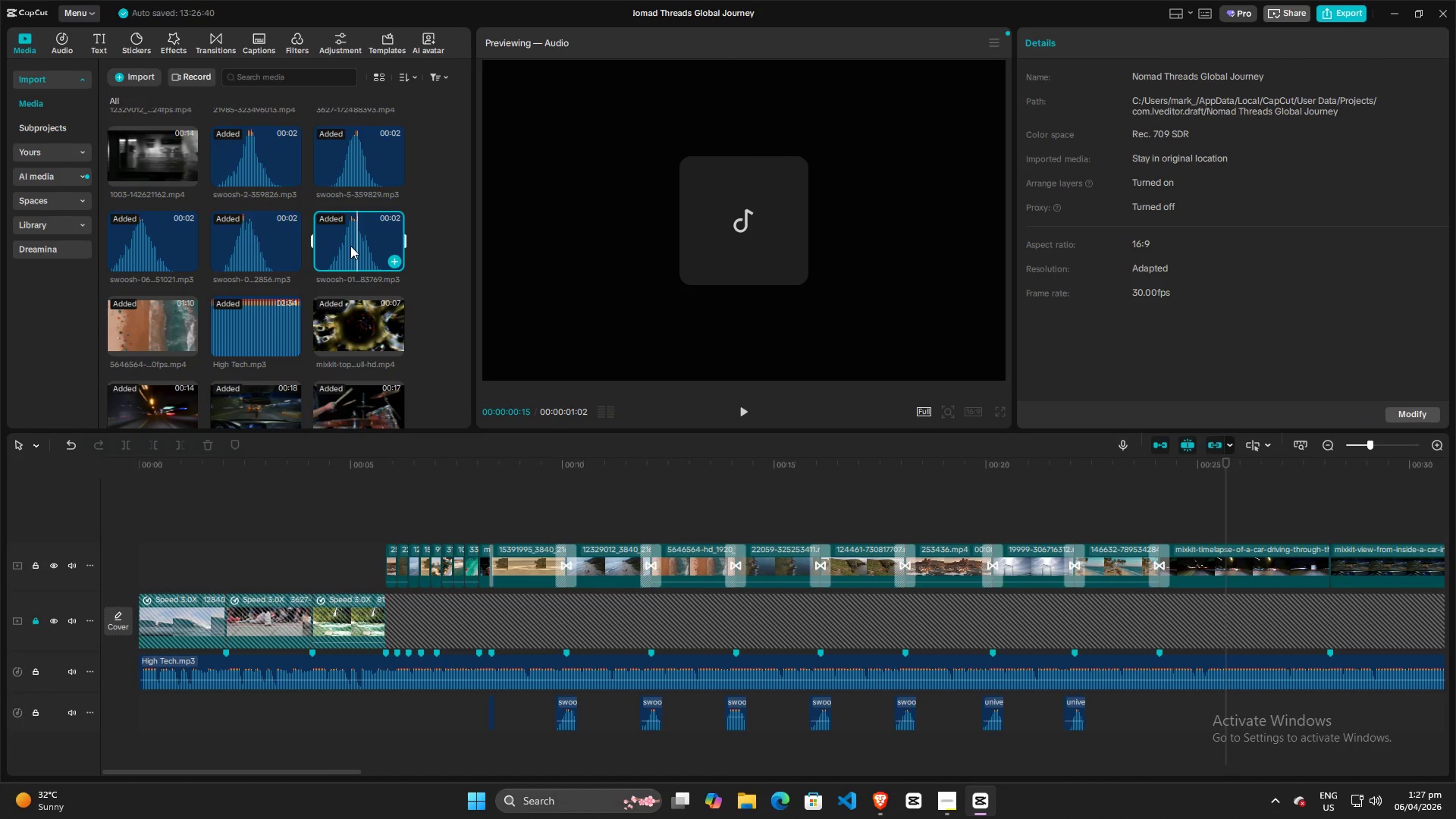 
left_click_drag(start_coordinate=[350, 246], to_coordinate=[1147, 712])
 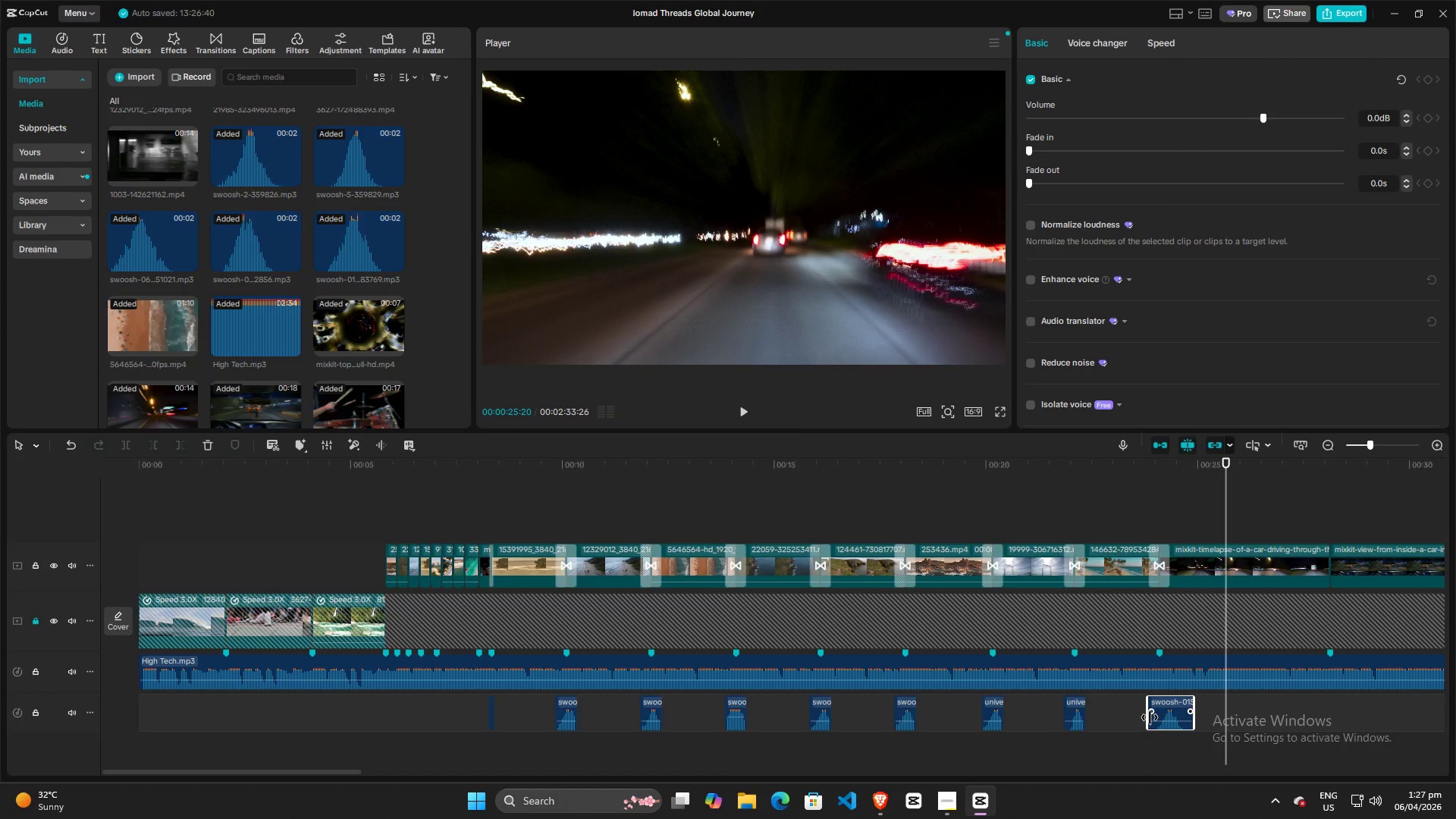 
left_click_drag(start_coordinate=[1150, 717], to_coordinate=[1161, 717])
 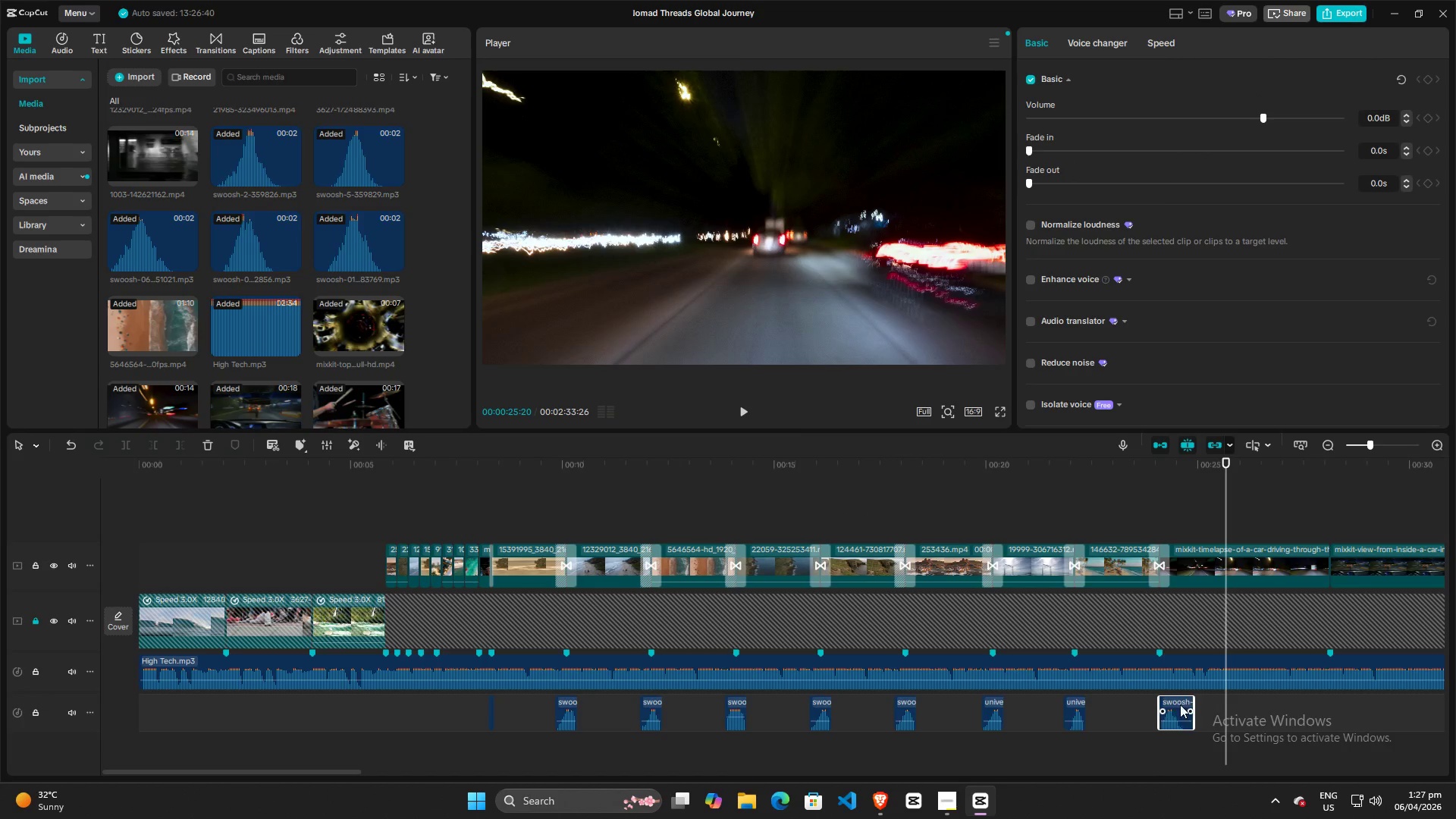 
left_click_drag(start_coordinate=[1181, 704], to_coordinate=[1171, 706])
 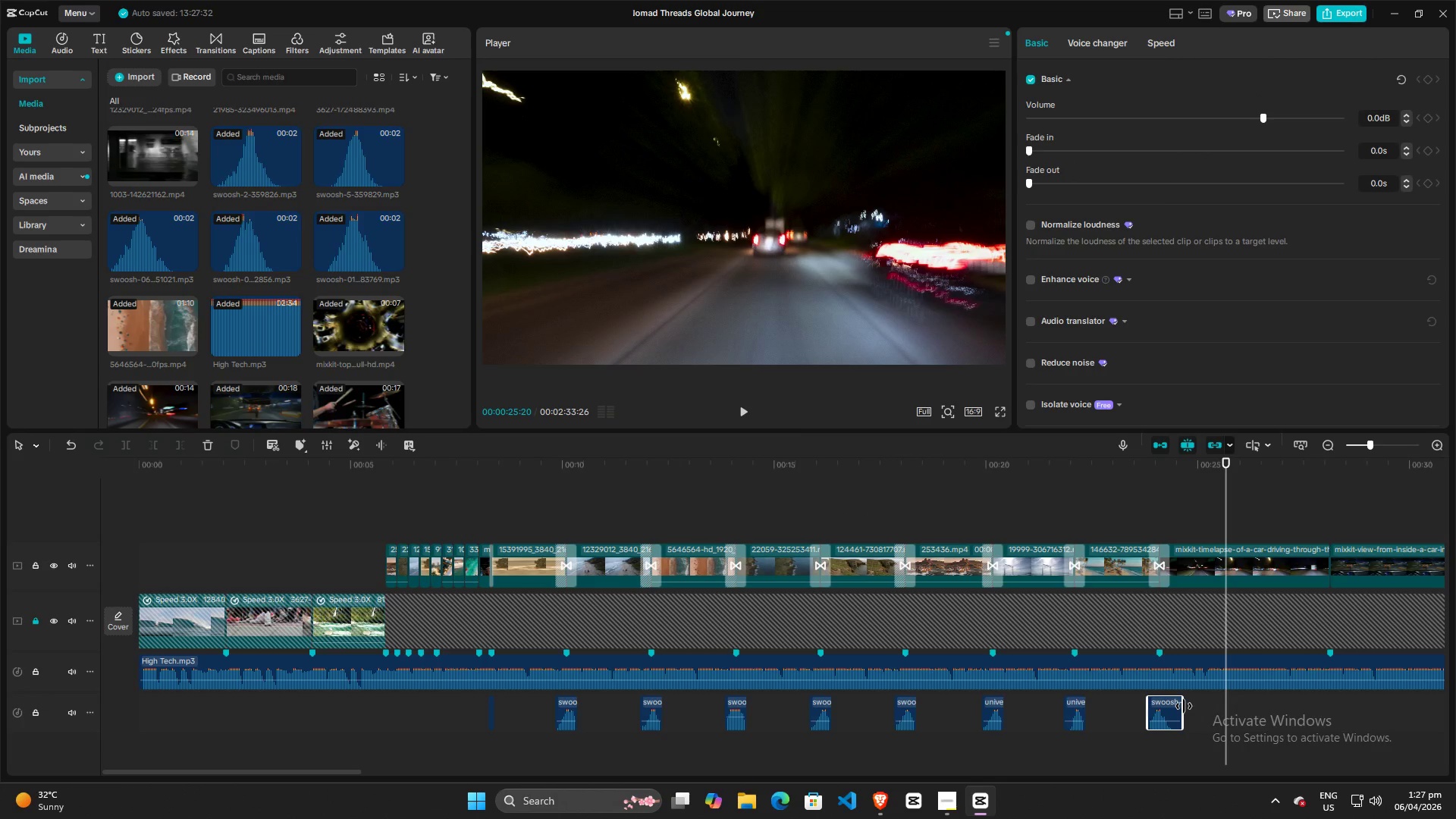 
hold_key(key=ControlLeft, duration=1.42)
scroll: coordinate [1180, 725], scroll_direction: up, amount: 19.0
 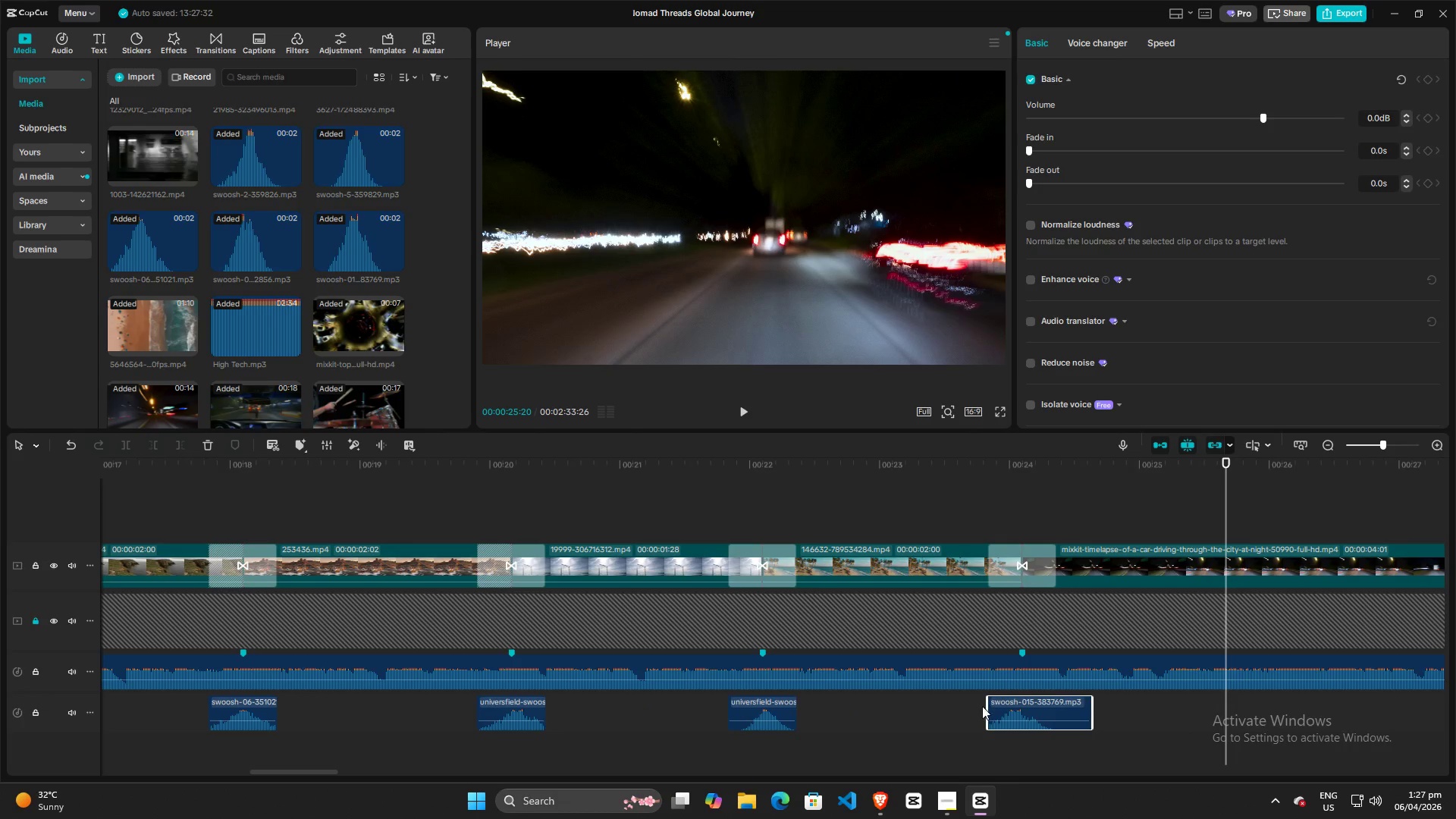 
left_click_drag(start_coordinate=[984, 706], to_coordinate=[974, 711])
 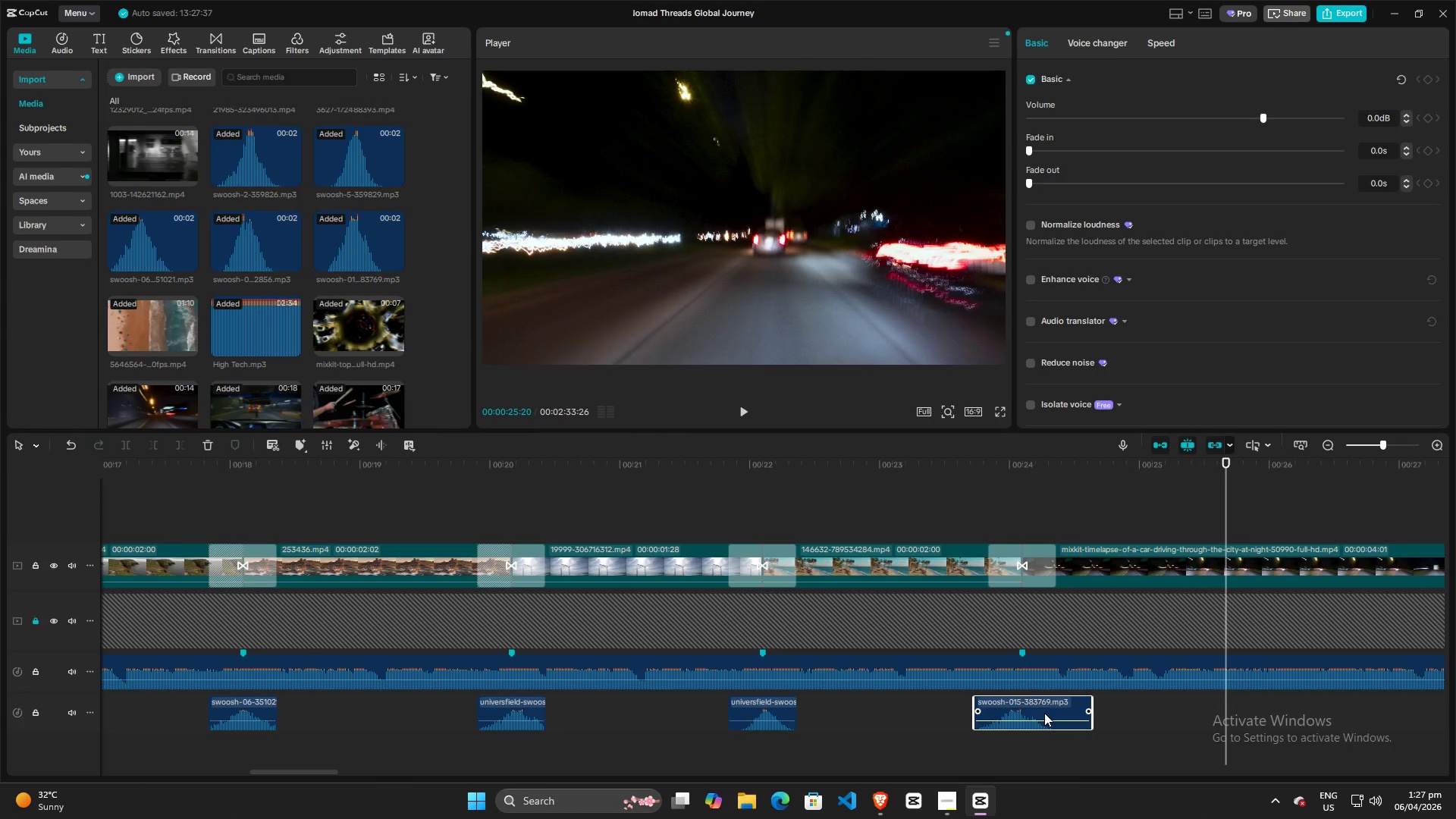 
left_click_drag(start_coordinate=[1044, 713], to_coordinate=[1059, 714])
 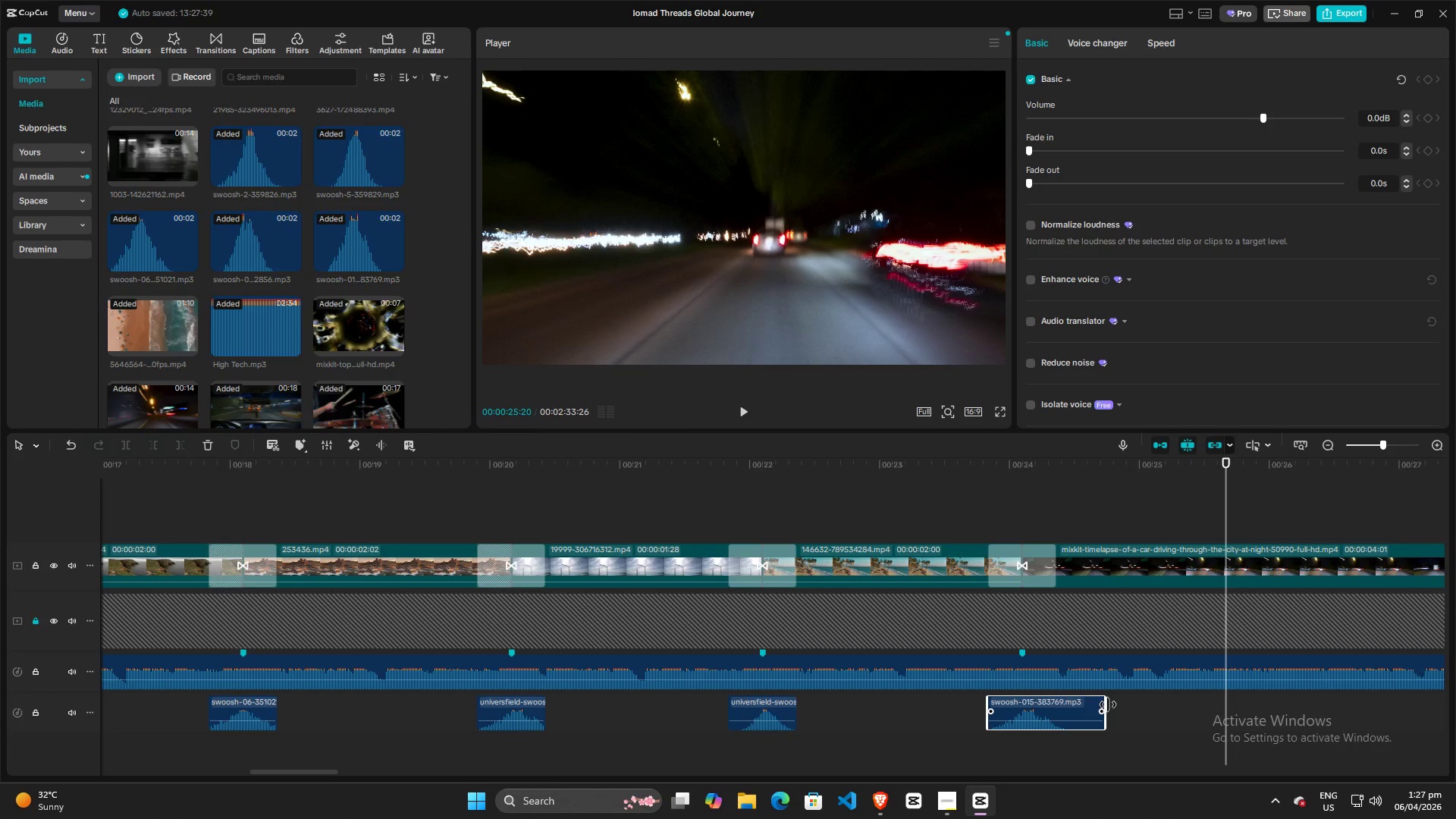 
left_click_drag(start_coordinate=[1108, 704], to_coordinate=[1056, 711])
 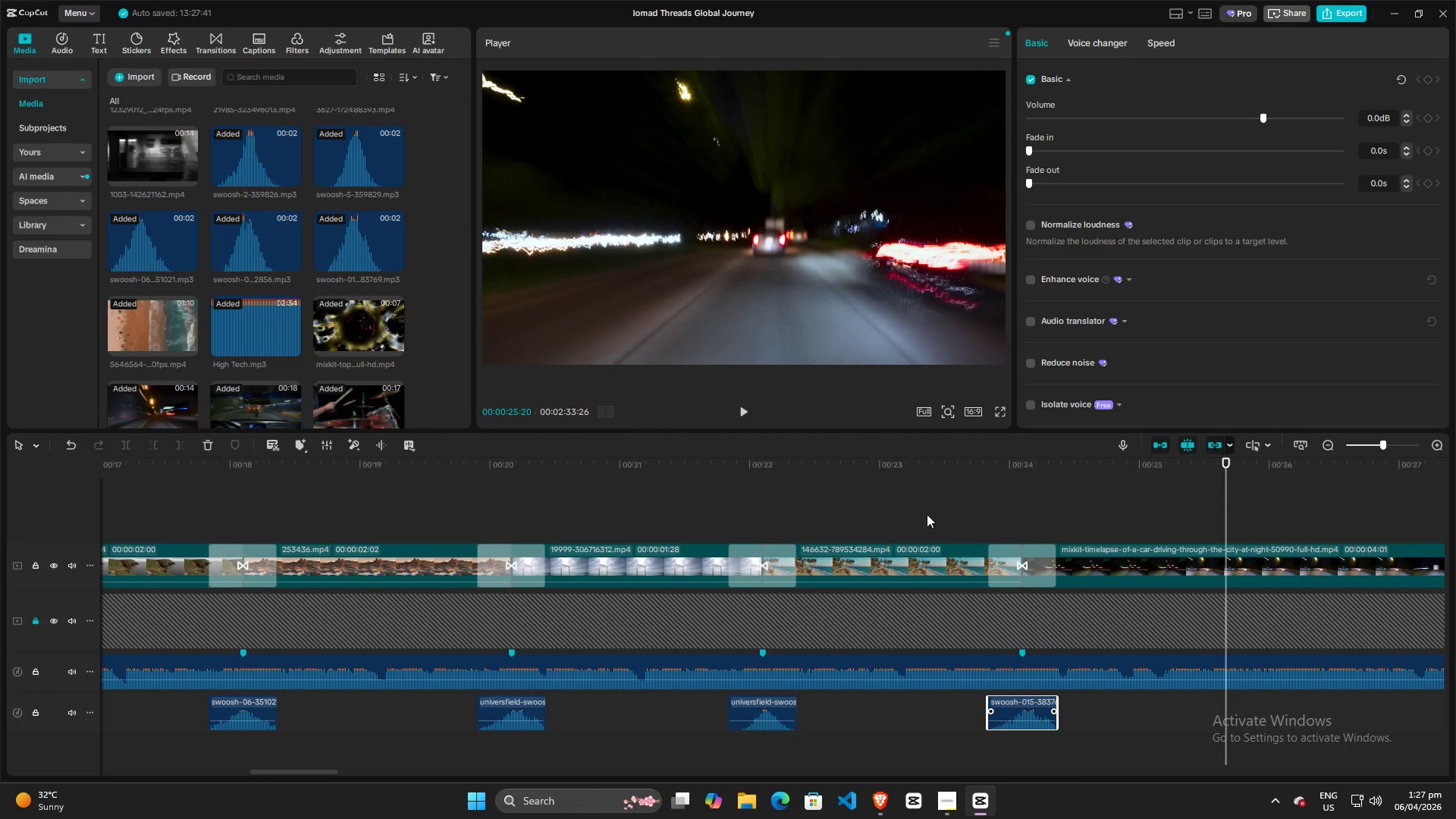 
left_click([921, 514])
 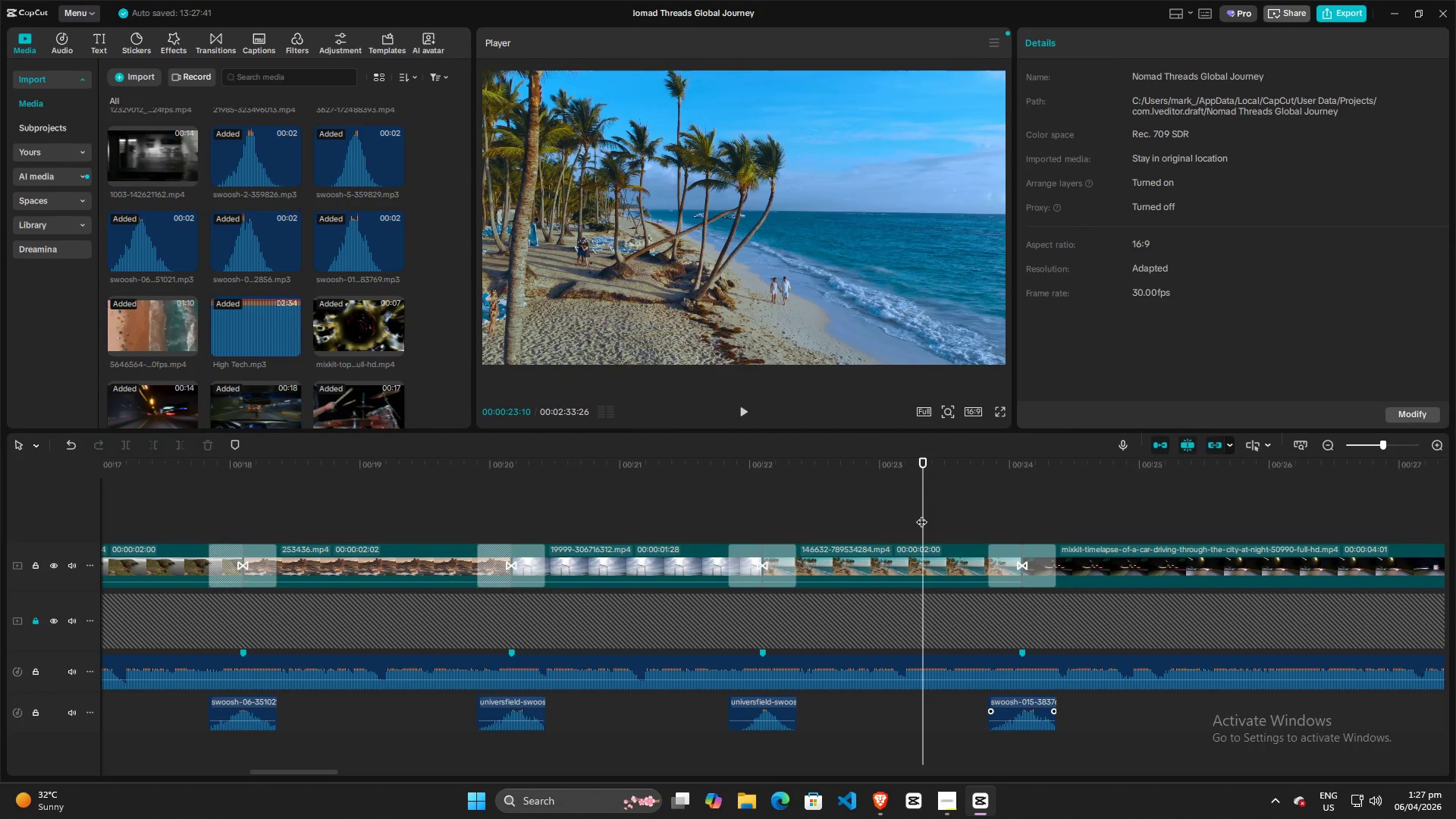 
key(Space)
 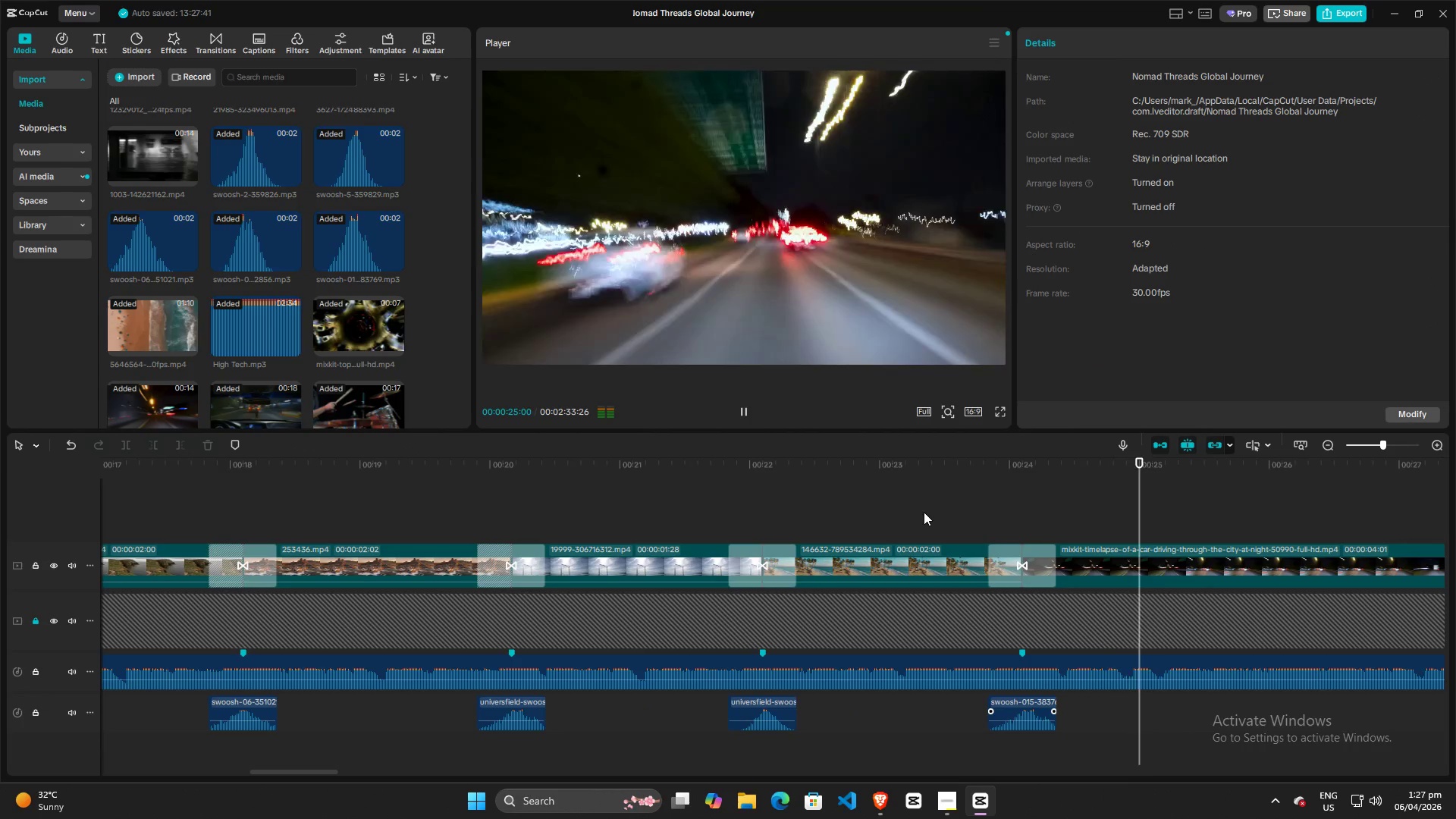 
hold_key(key=ControlLeft, duration=1.5)
 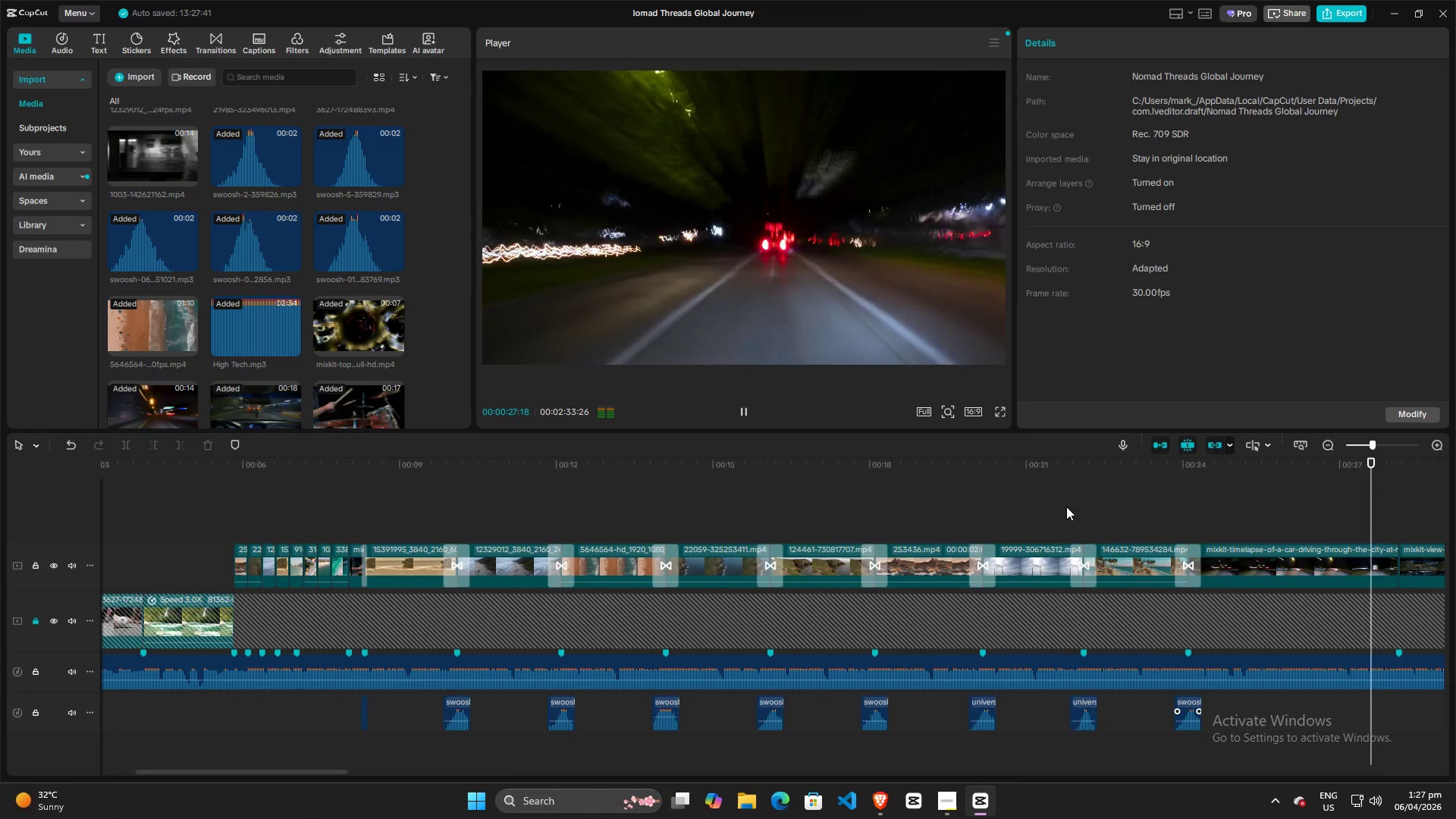 
hold_key(key=ControlLeft, duration=0.34)
 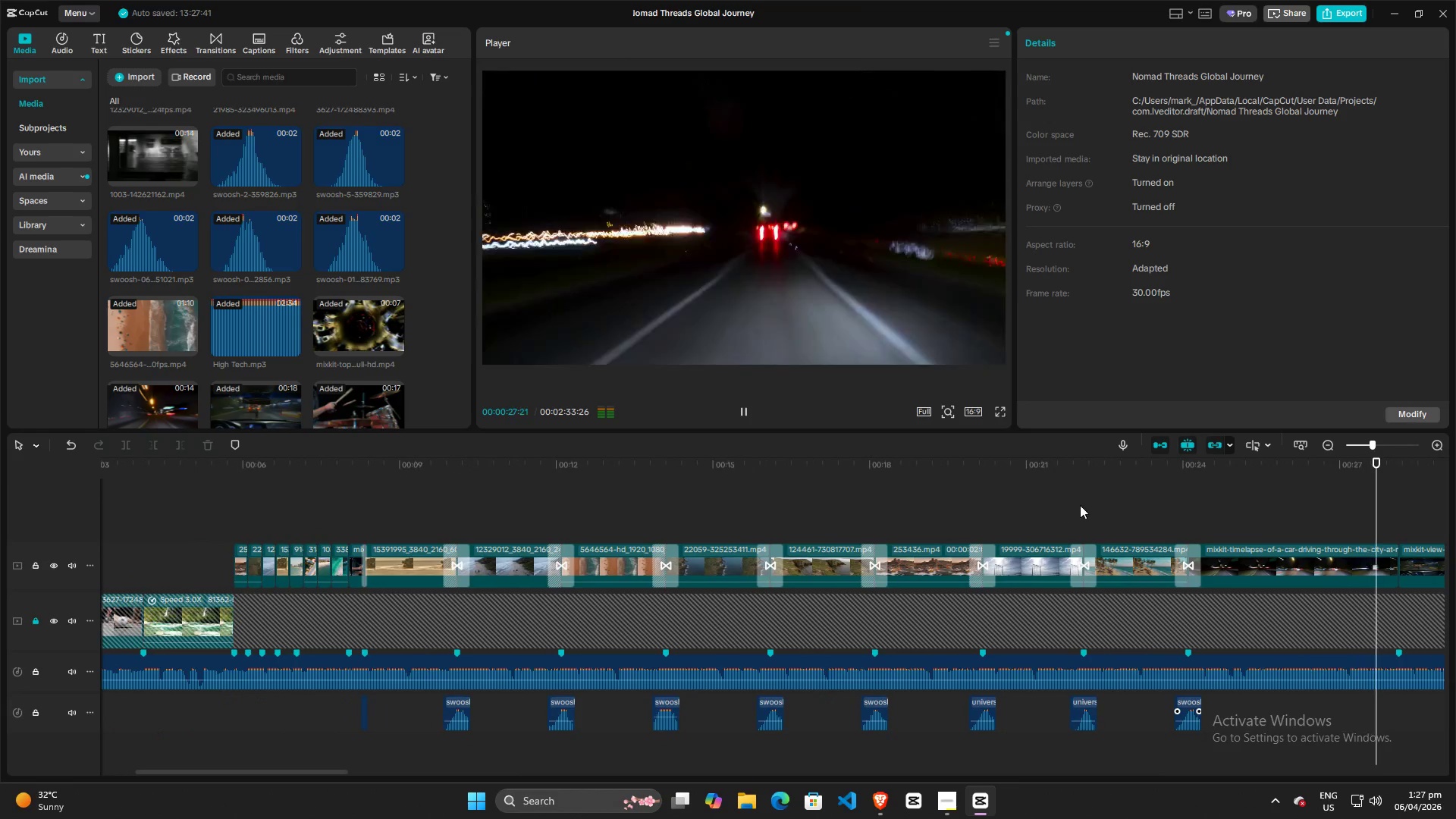 
scroll: coordinate [927, 510], scroll_direction: down, amount: 16.0
 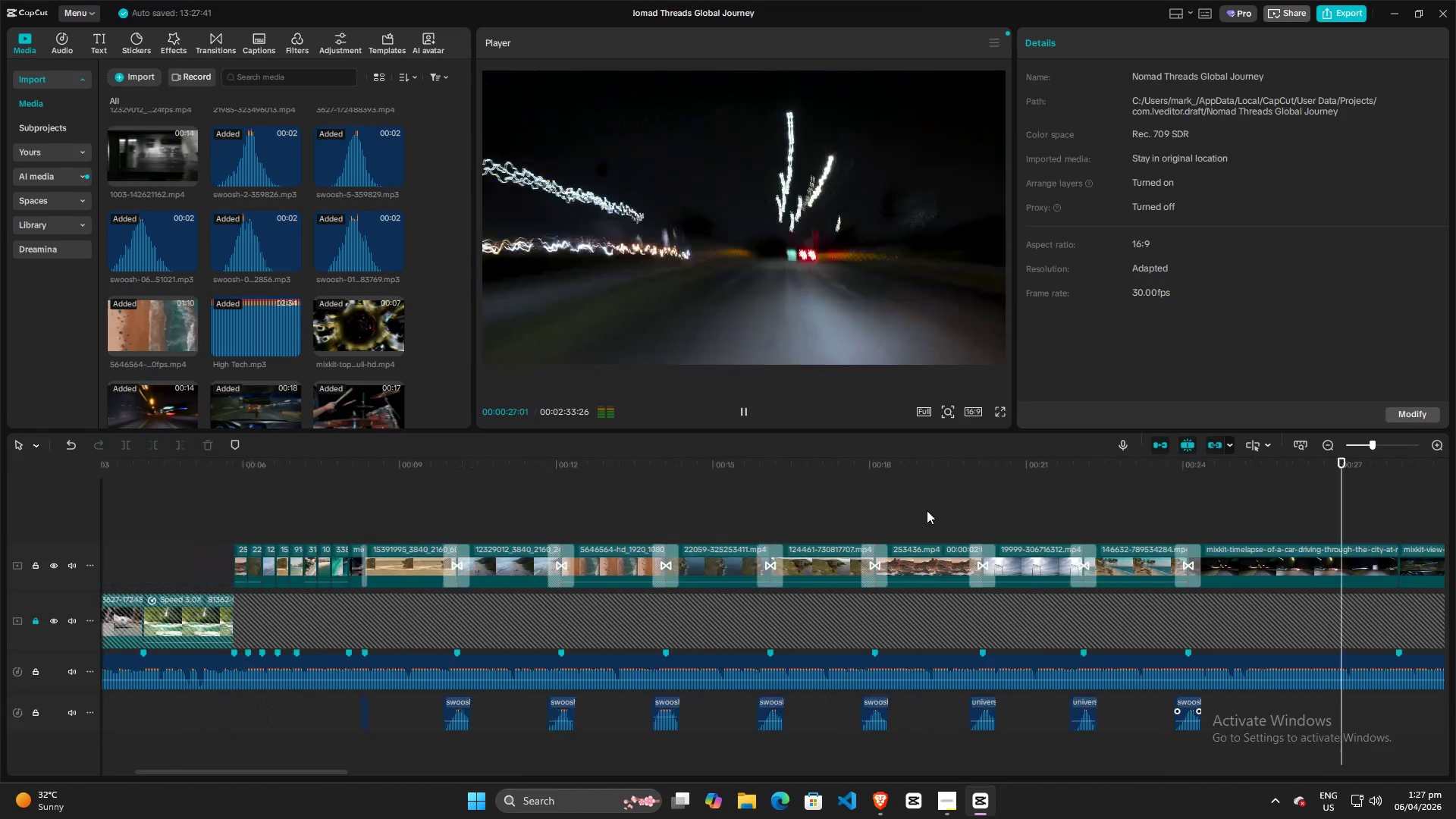 
left_click([1080, 504])
 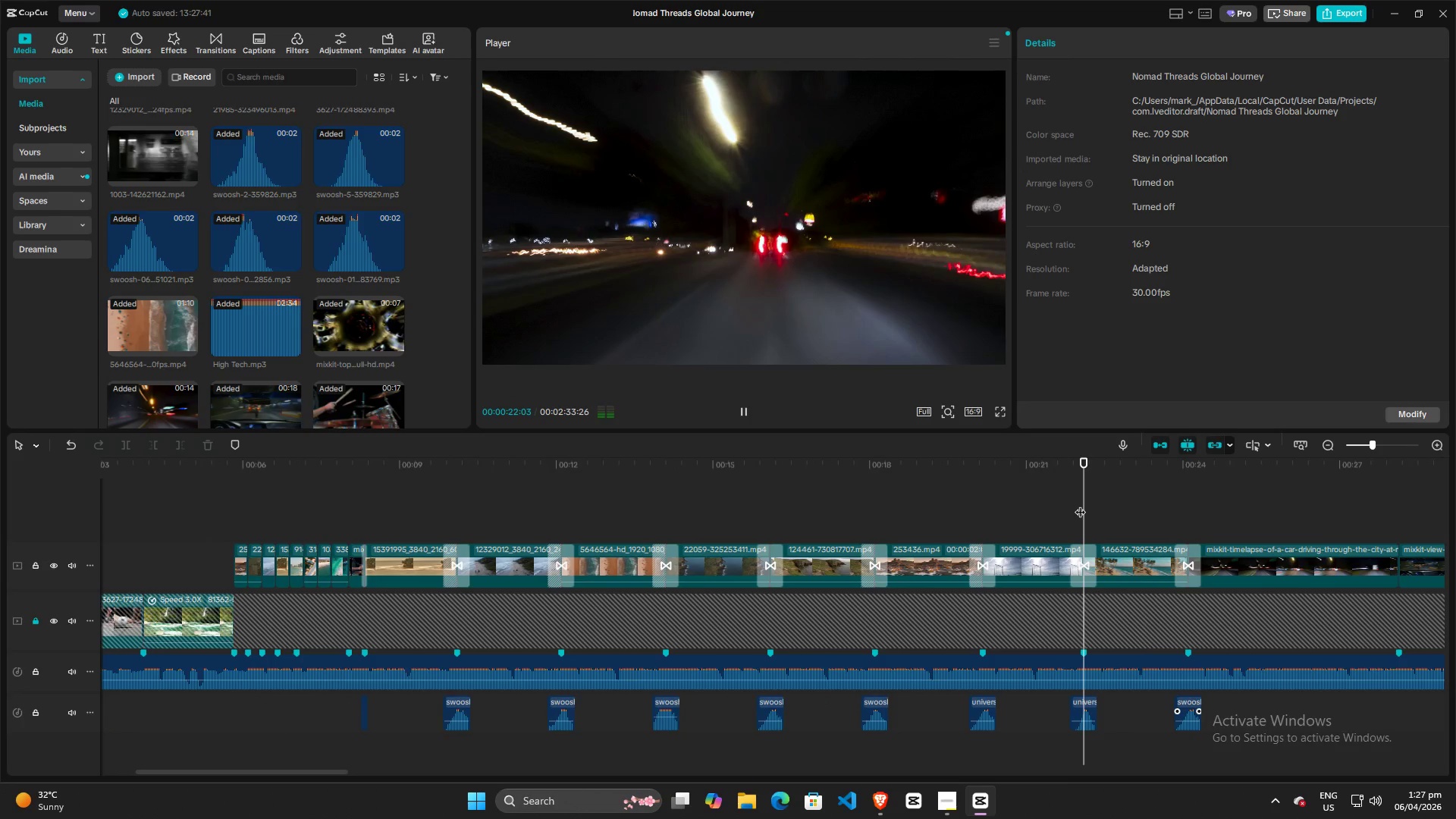 
key(Space)
 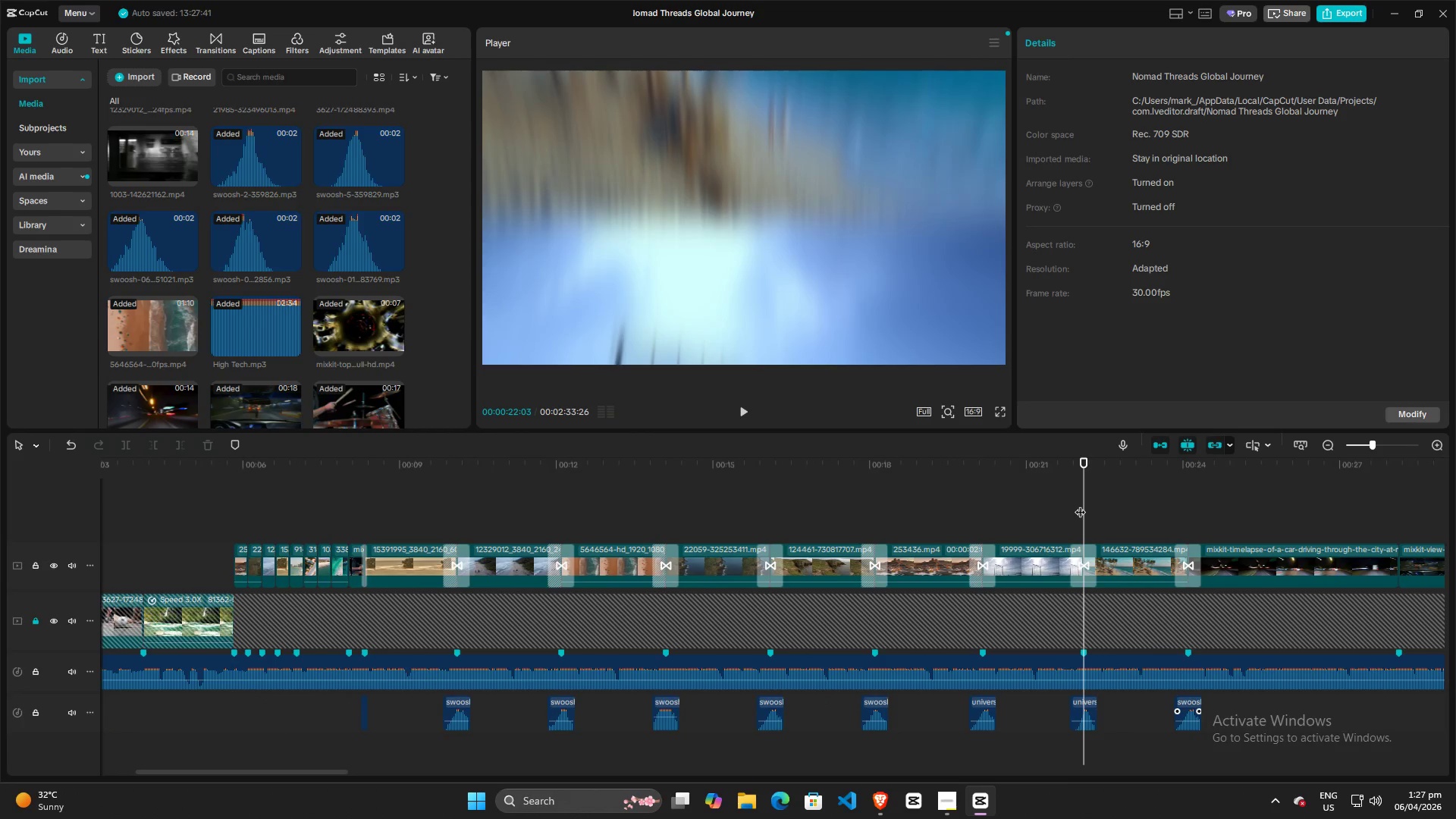 
key(Space)
 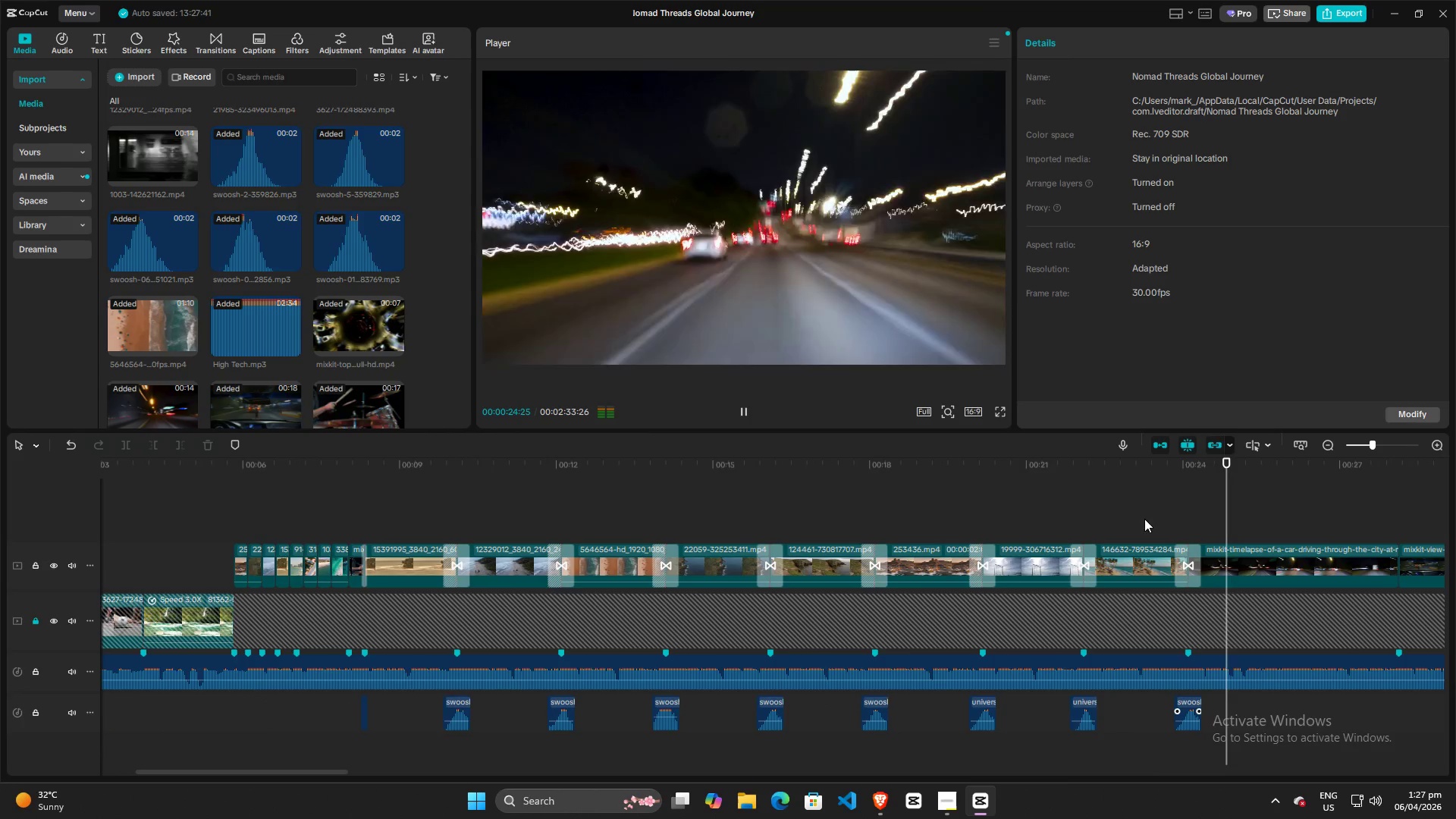 
hold_key(key=ControlLeft, duration=1.5)
scroll: coordinate [1169, 541], scroll_direction: down, amount: 8.0
 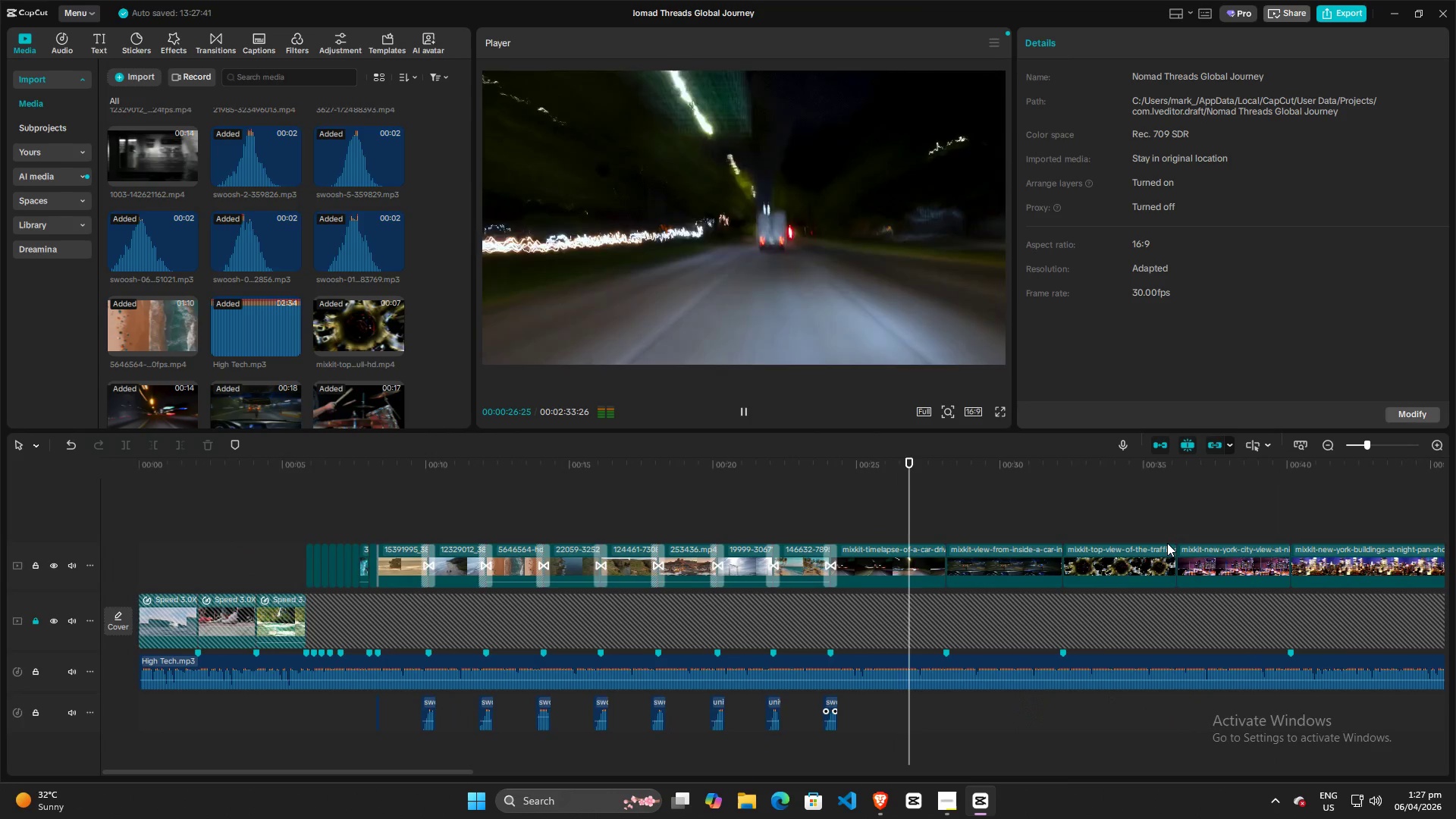 
key(Control+ControlLeft)
 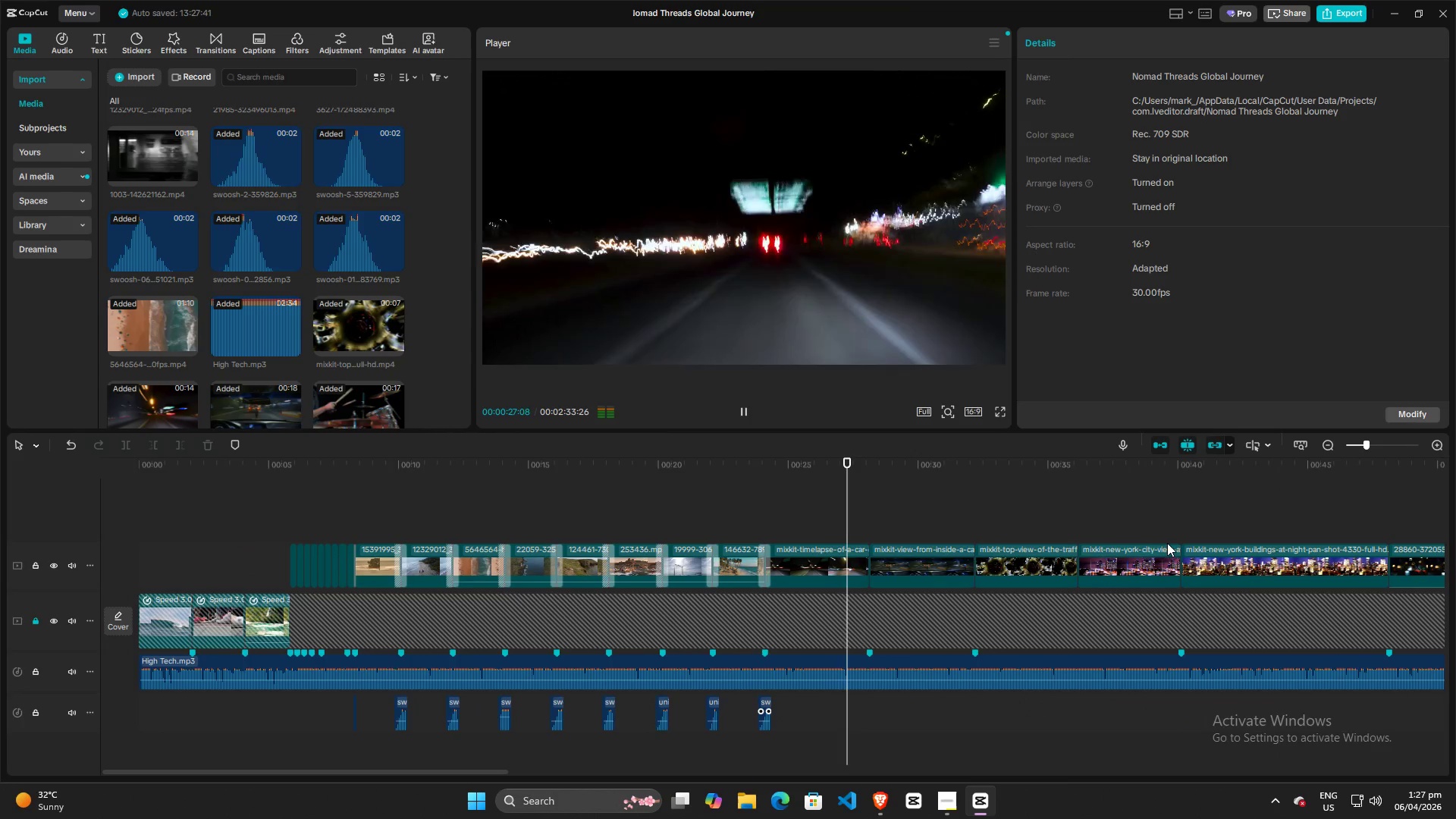 
key(Control+ControlLeft)
 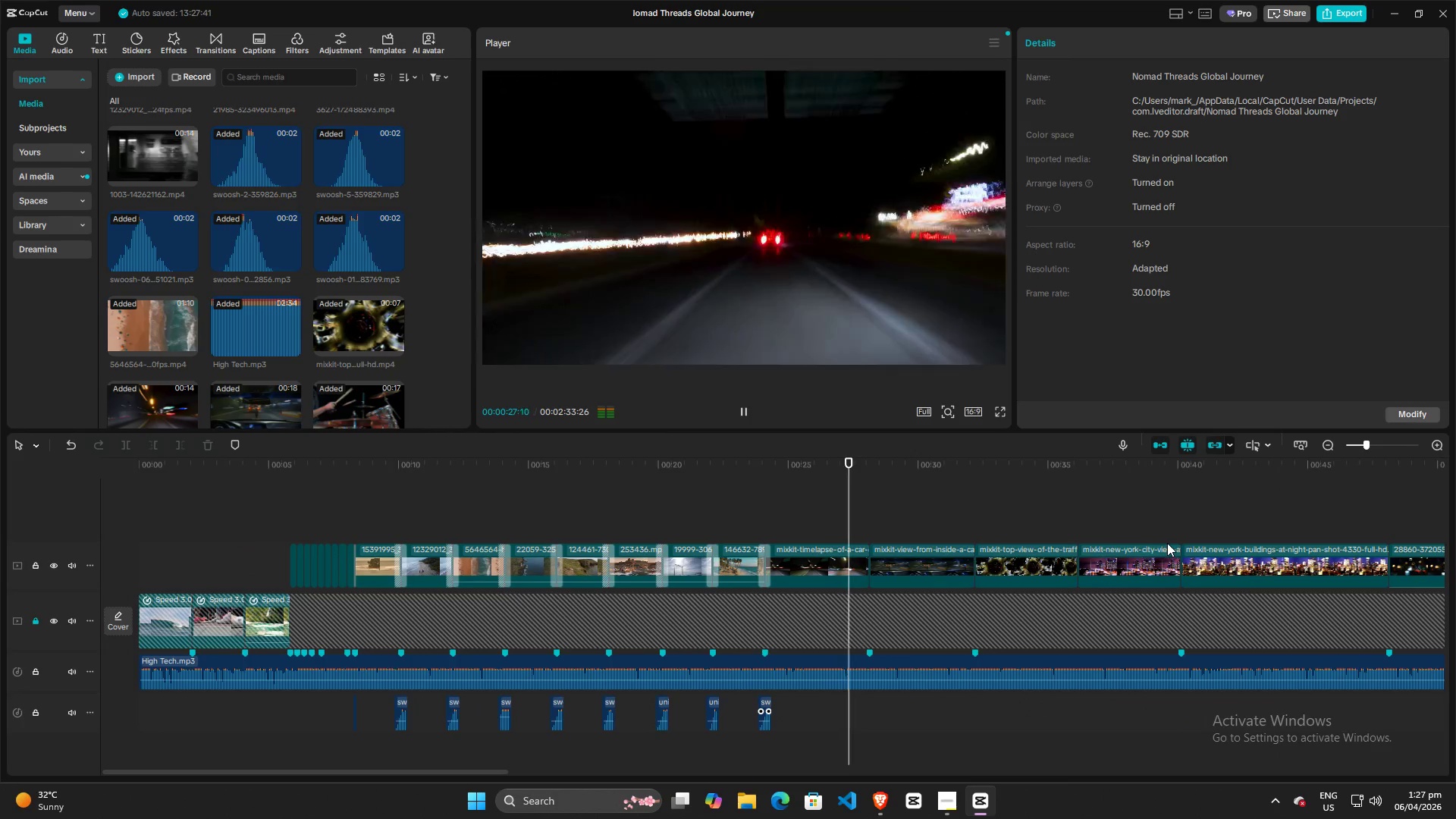 
key(Control+ControlLeft)
 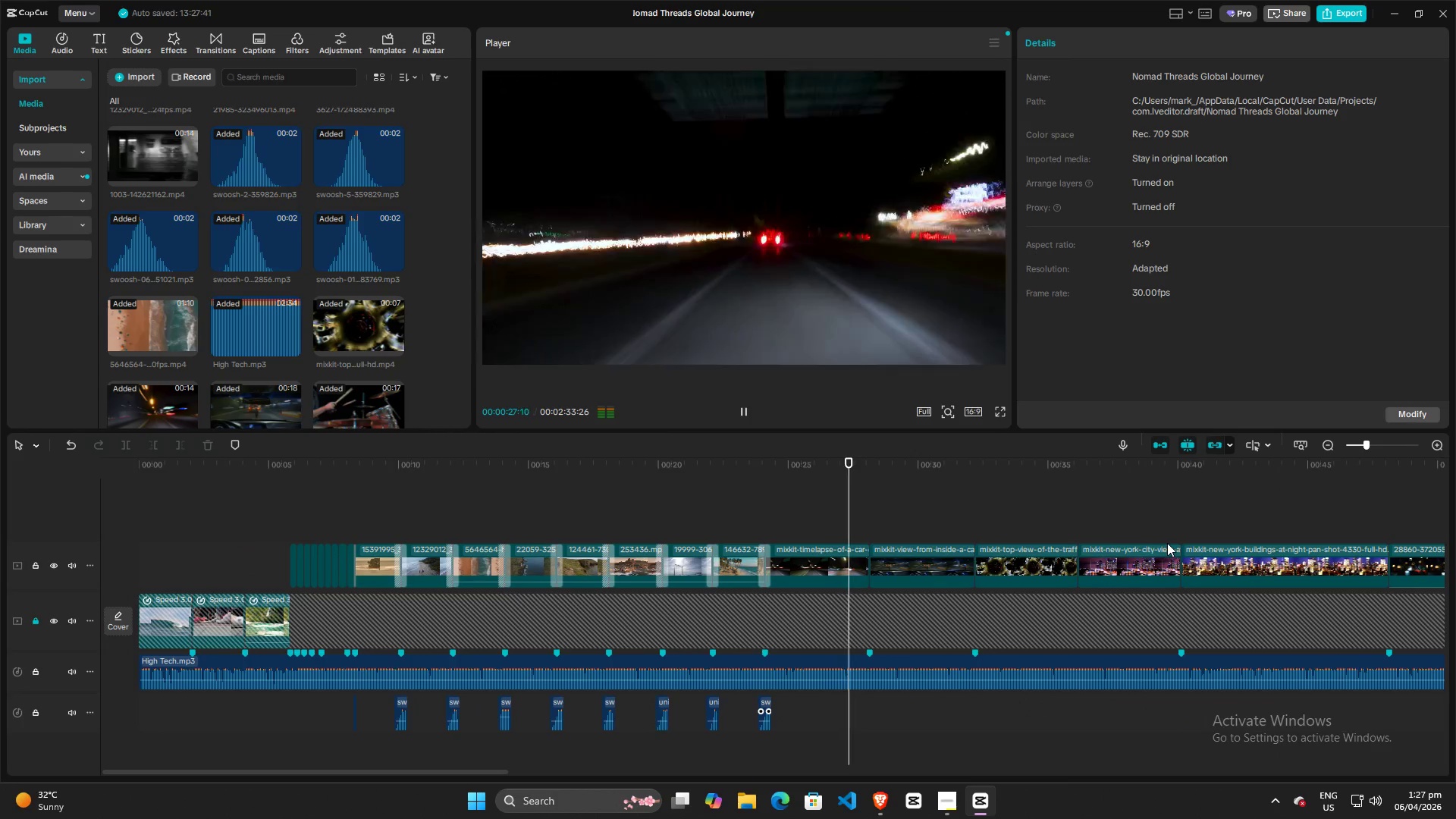 
key(Control+ControlLeft)
 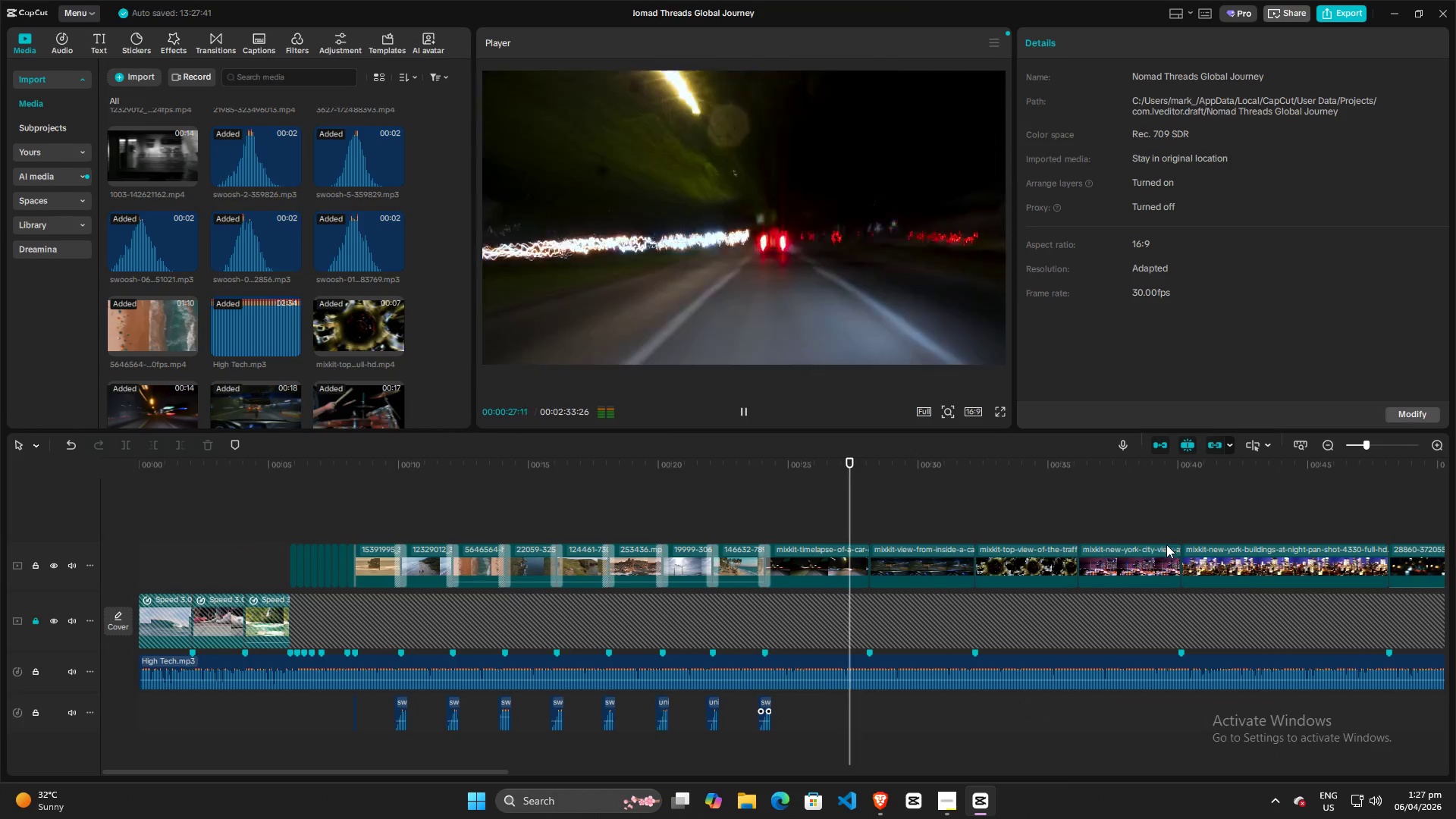 
key(Control+ControlLeft)
 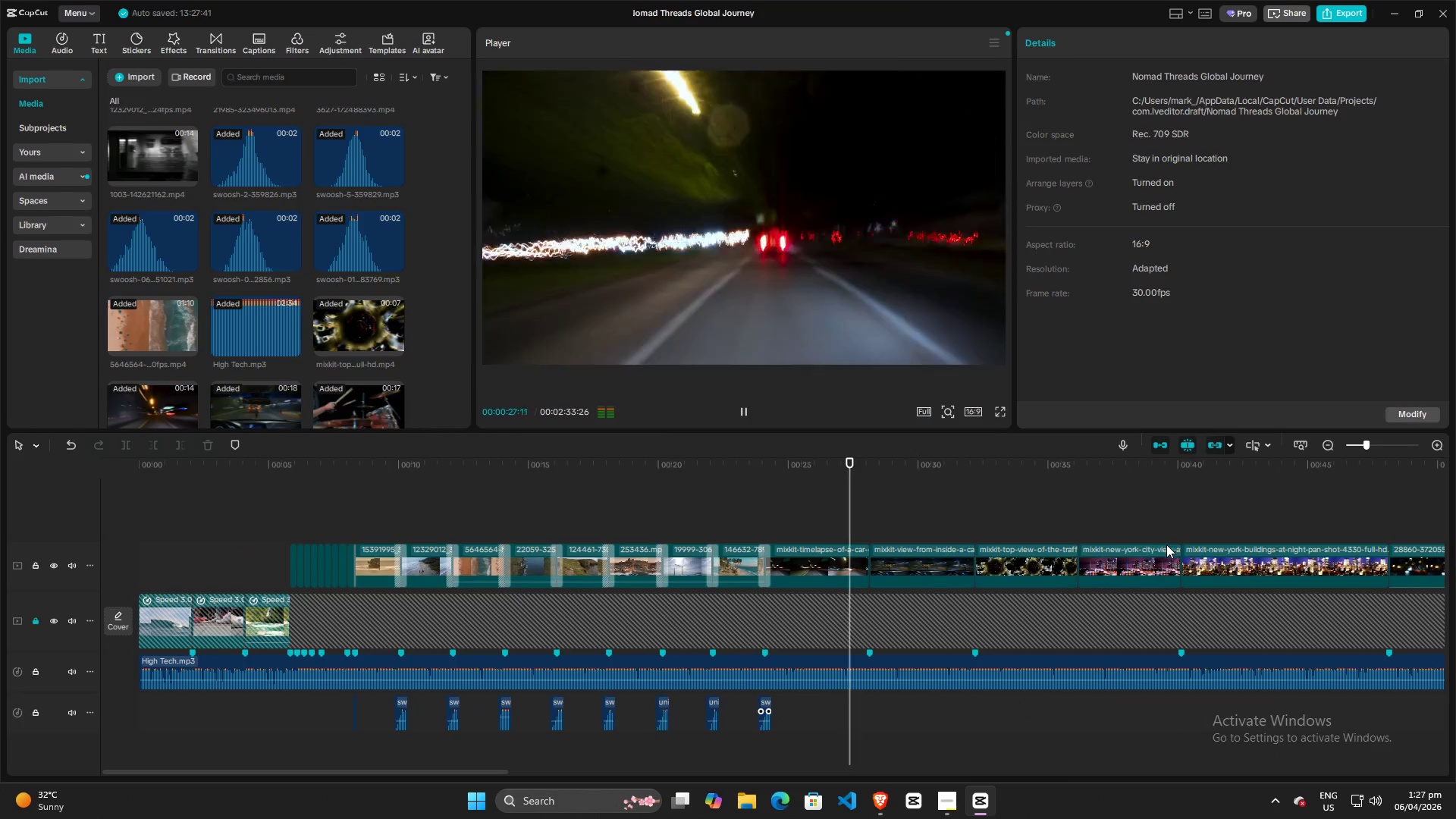 
key(Control+ControlLeft)
 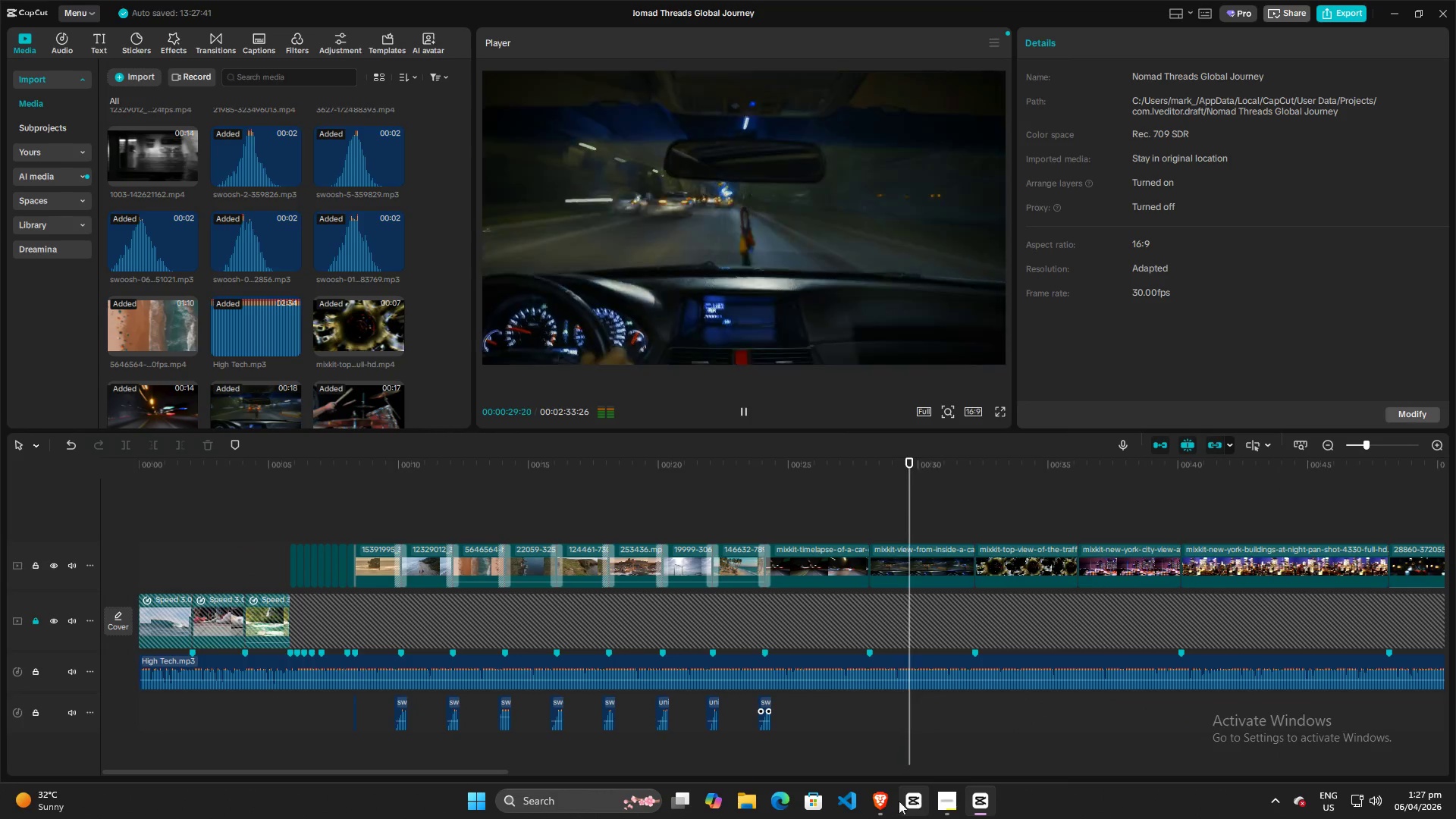 
scroll: coordinate [1167, 543], scroll_direction: down, amount: 1.0
 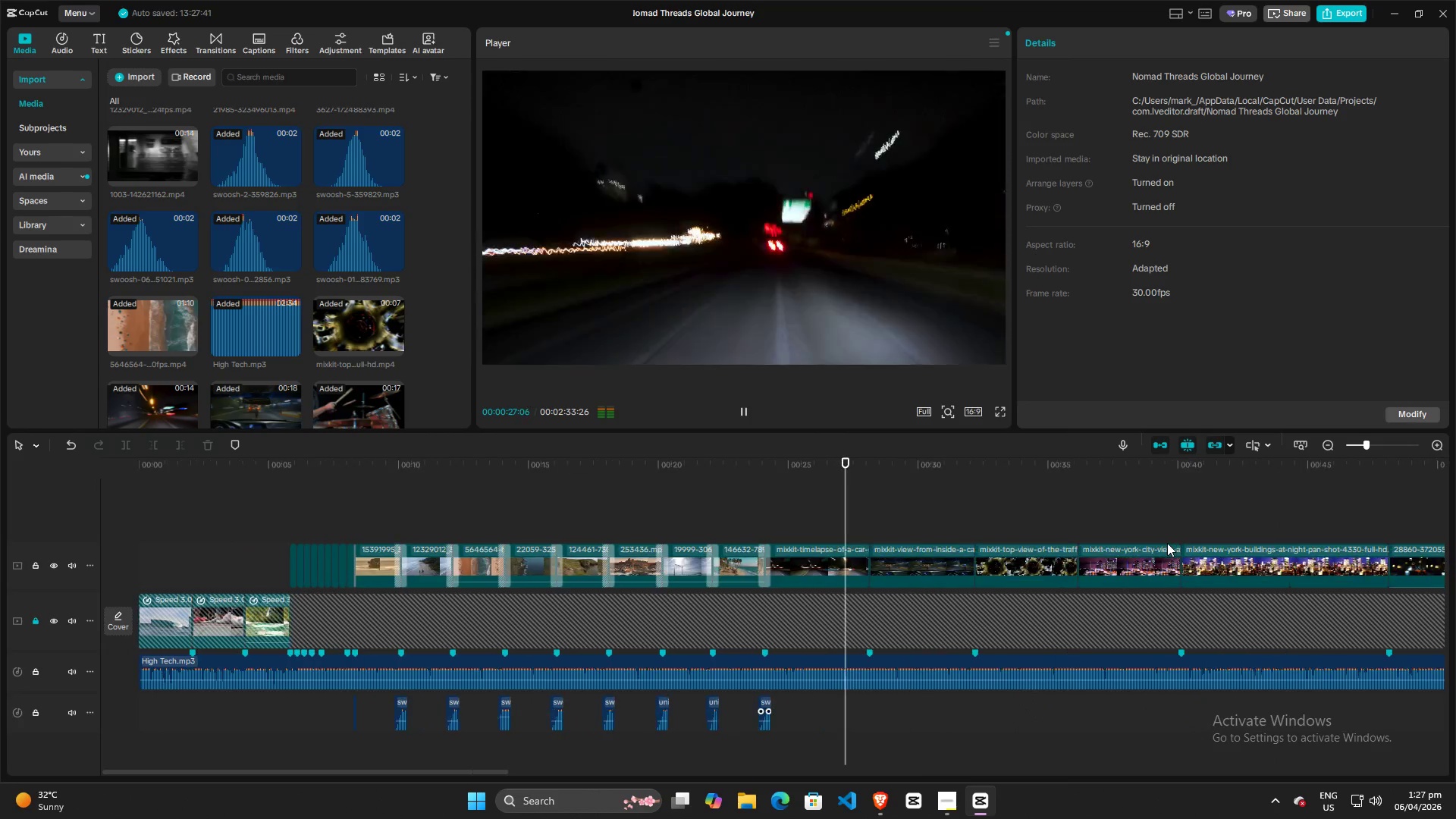 
left_click([949, 805])